 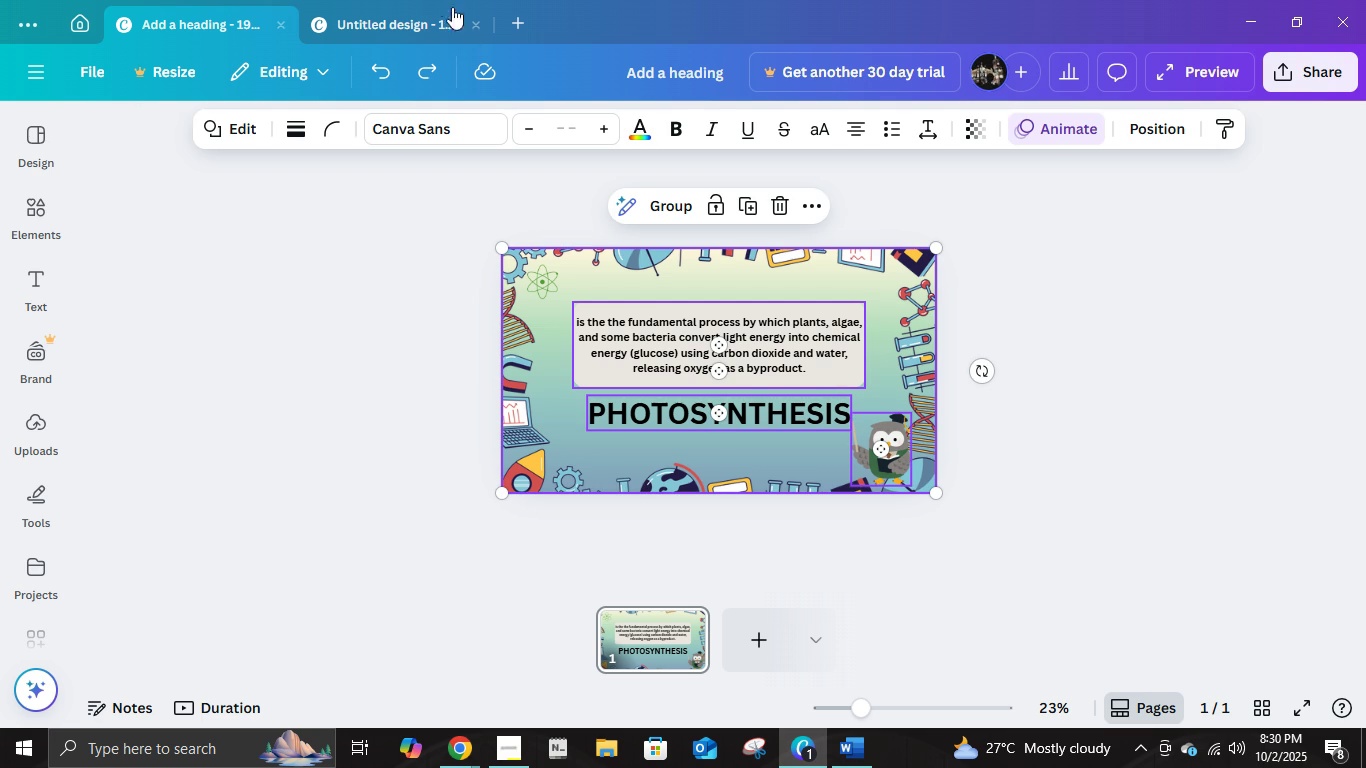 
left_click([425, 0])
 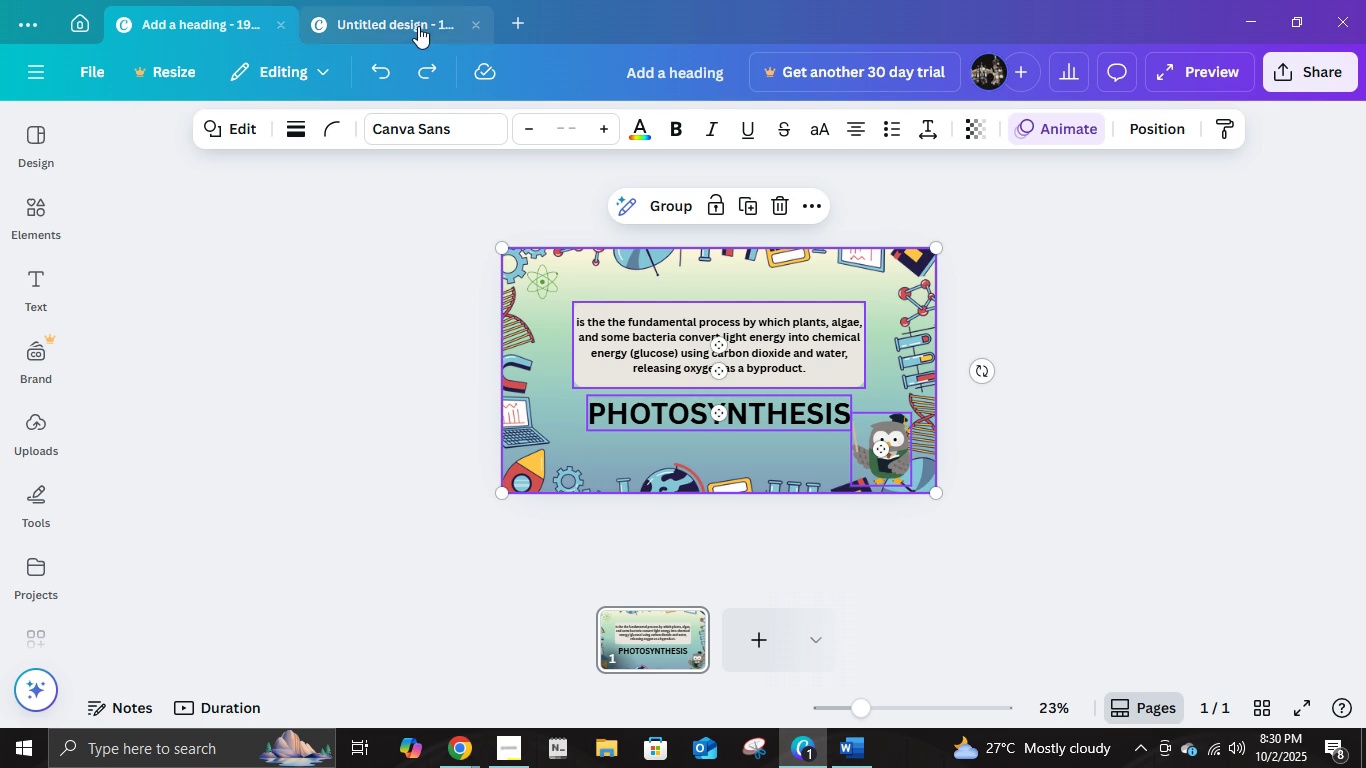 
left_click([417, 26])
 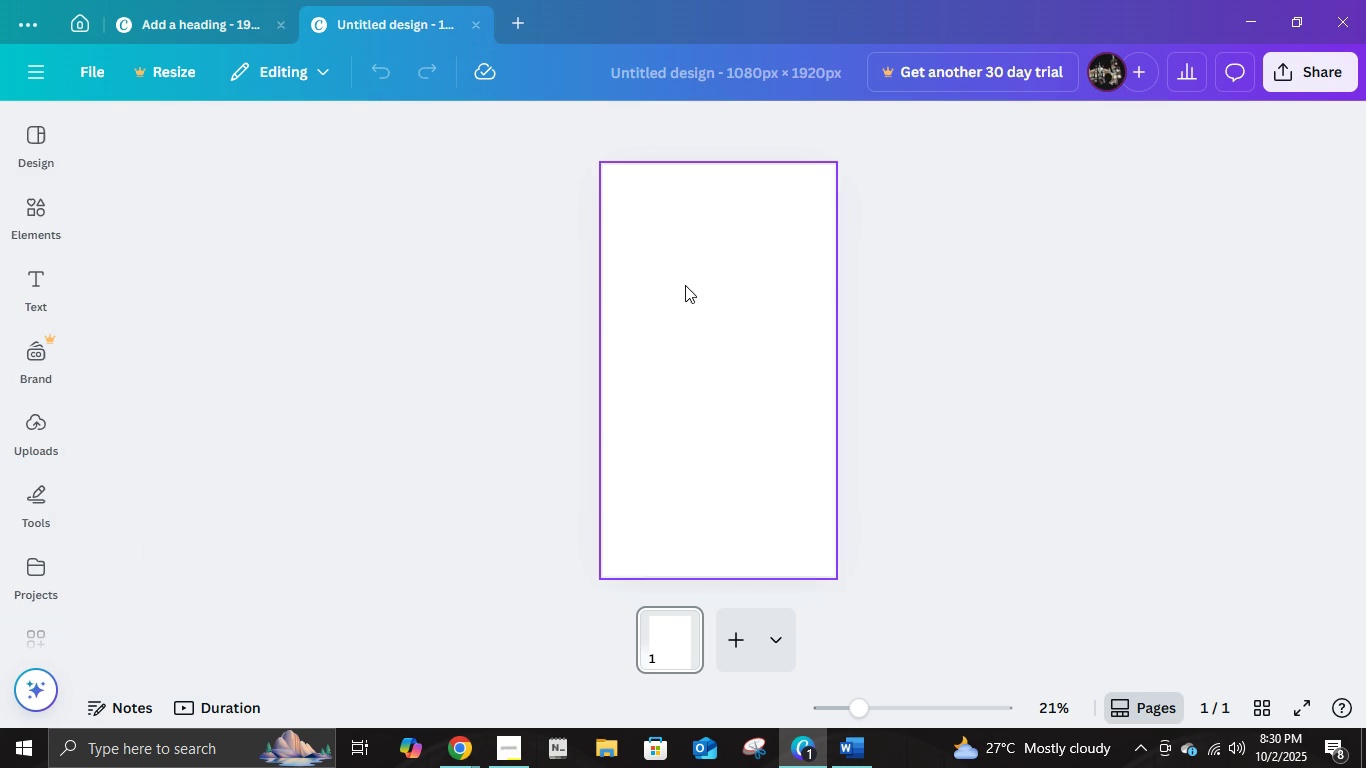 
left_click([685, 285])
 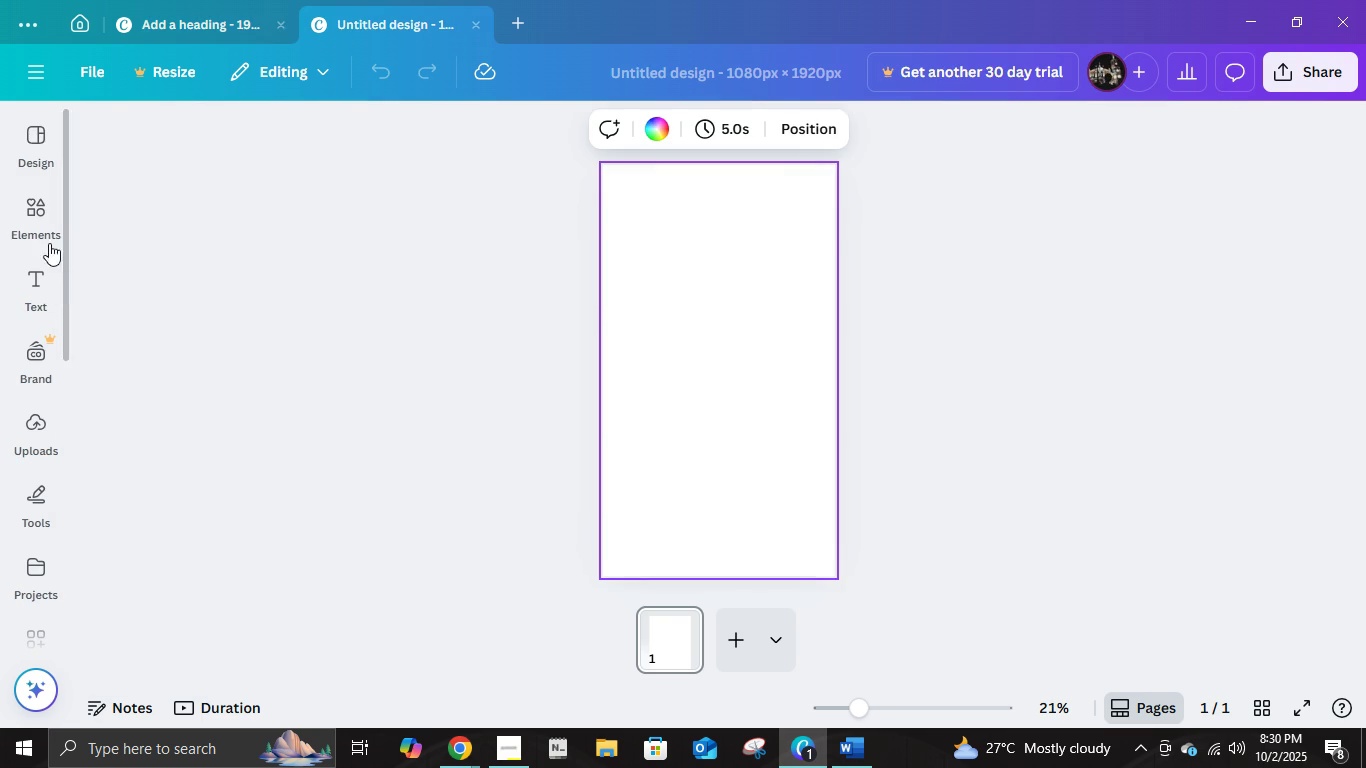 
left_click([36, 224])
 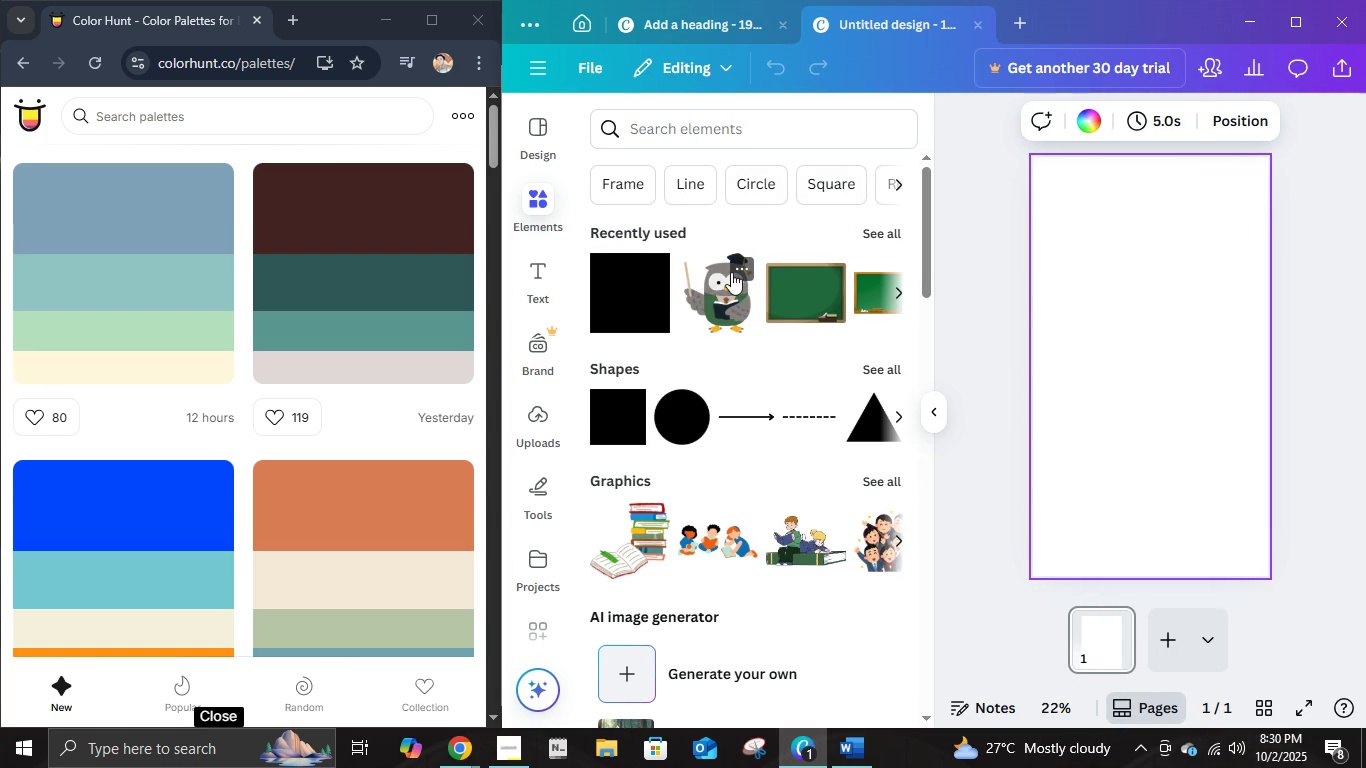 
left_click([1189, 305])
 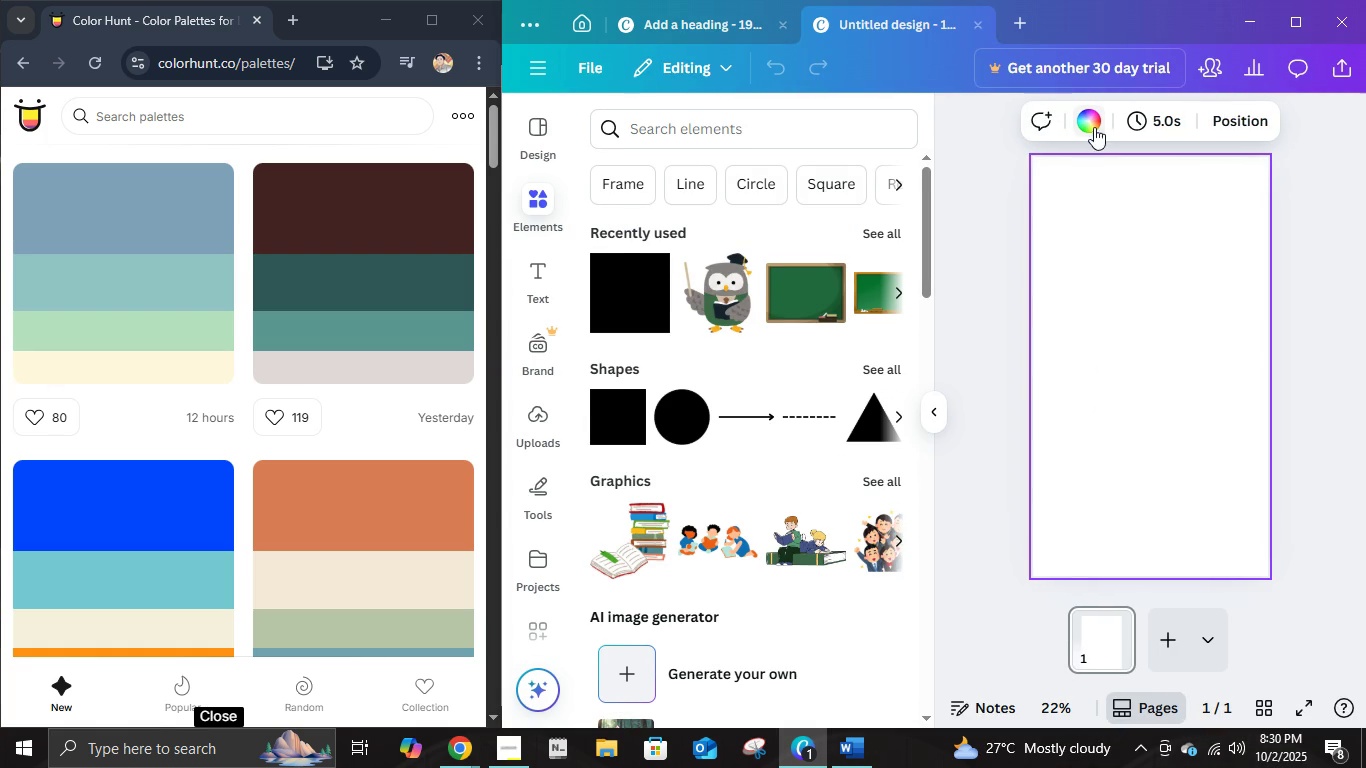 
left_click([1094, 127])
 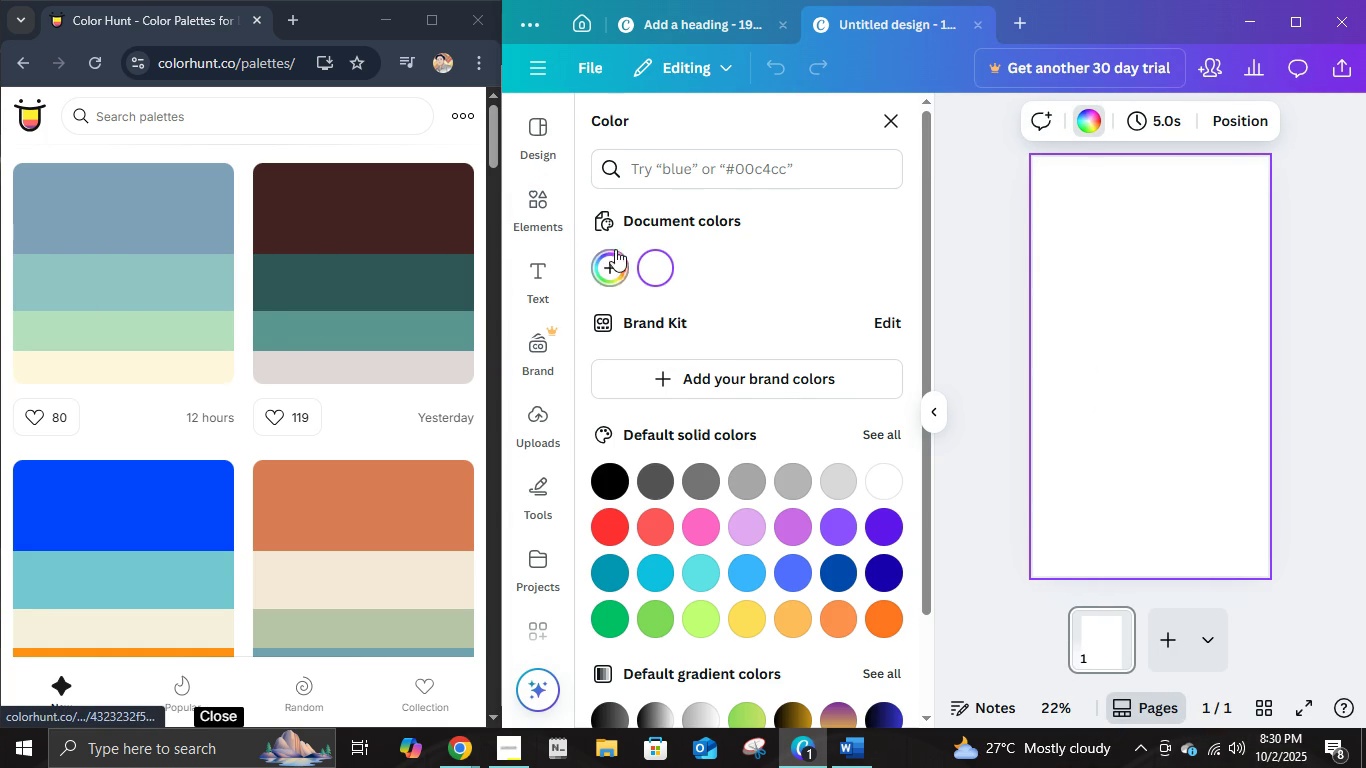 
left_click([613, 266])
 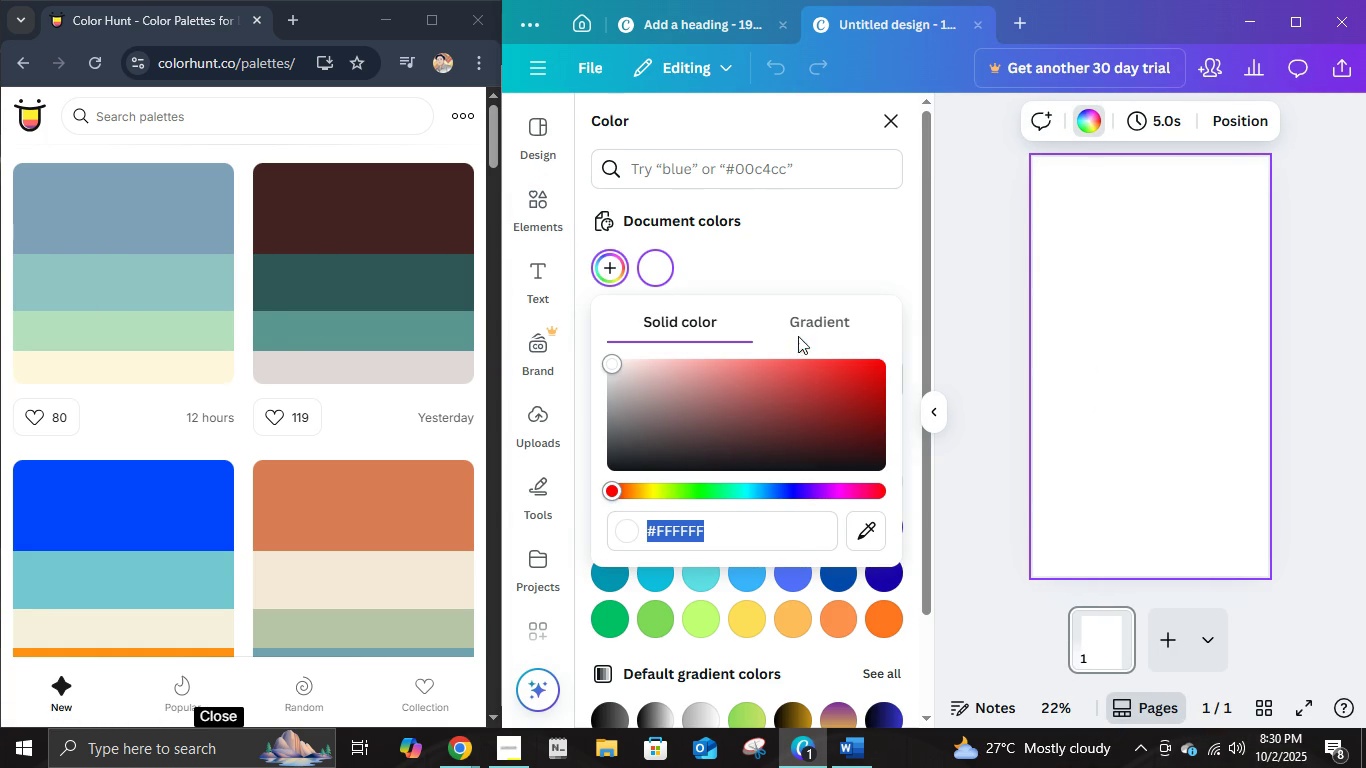 
left_click([802, 323])
 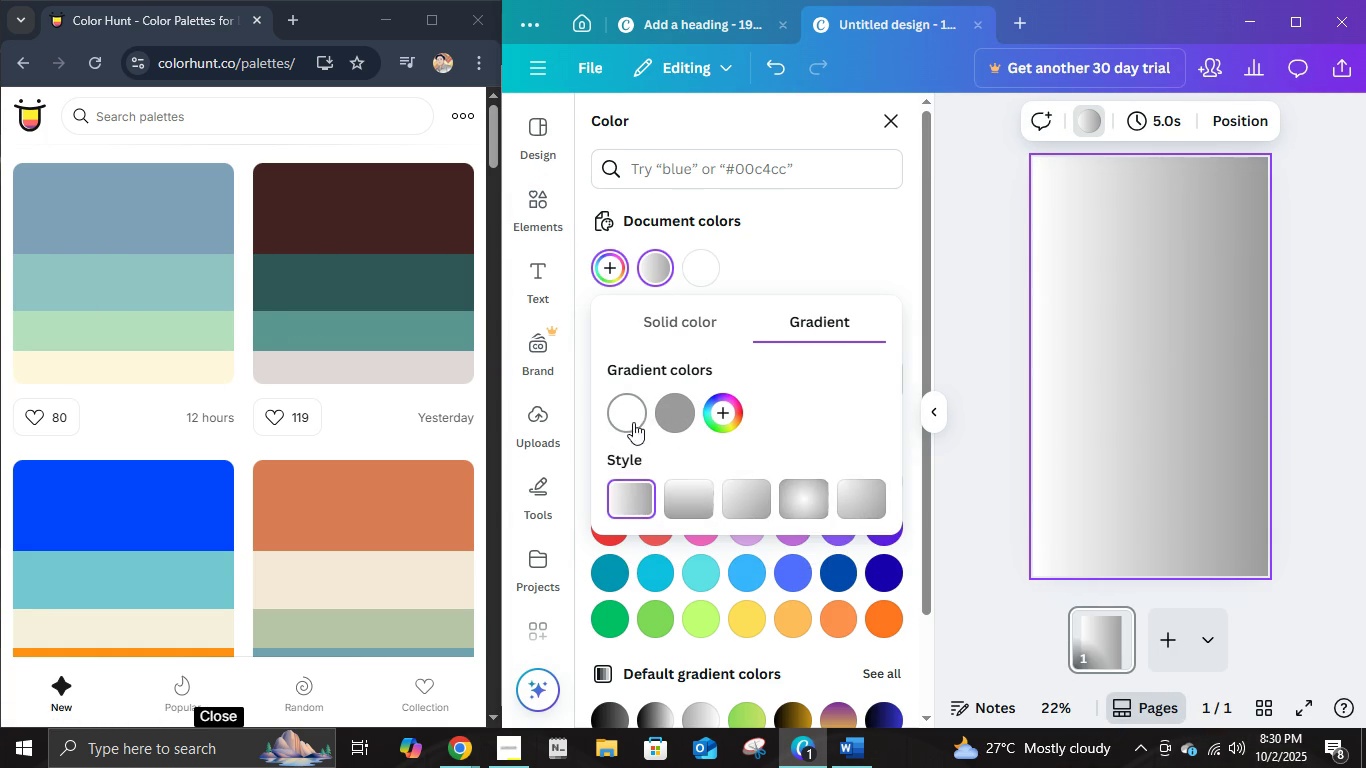 
left_click([627, 422])
 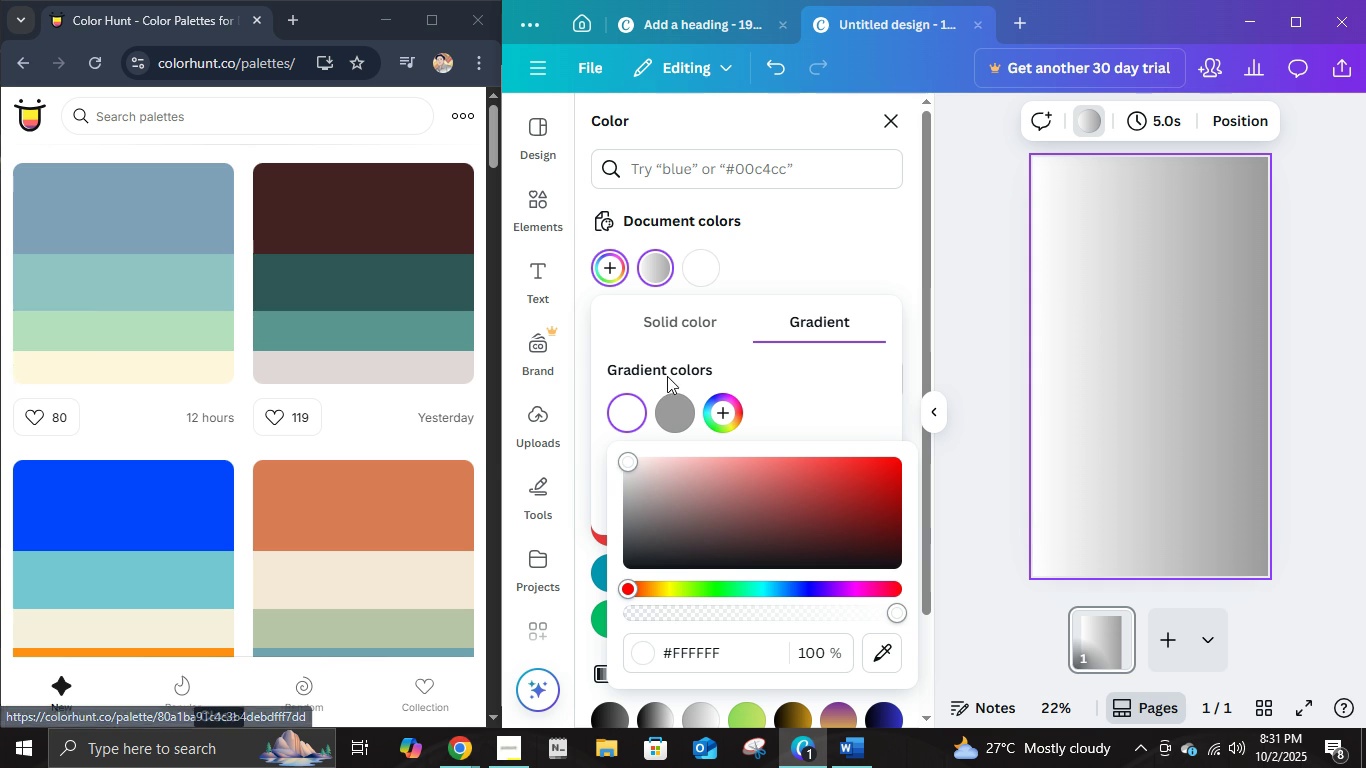 
wait(5.02)
 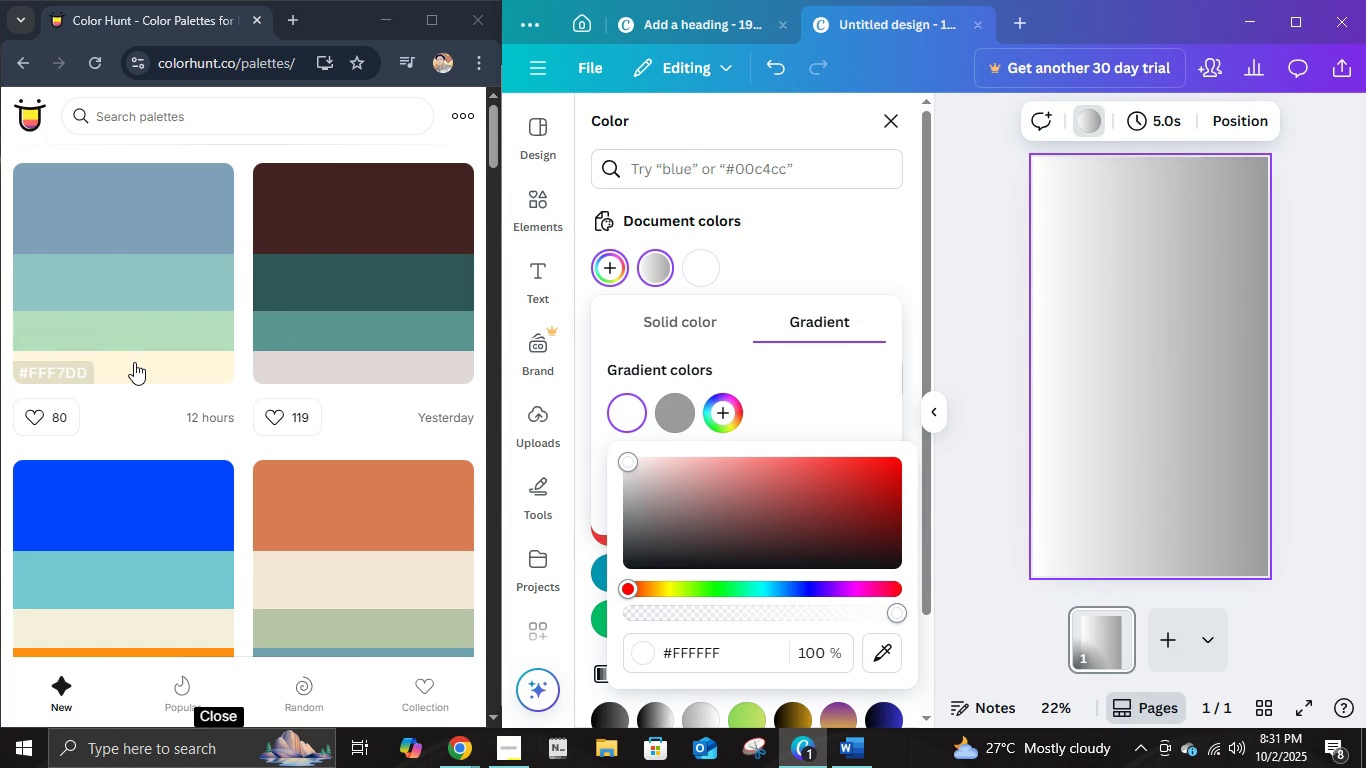 
left_click([703, 656])
 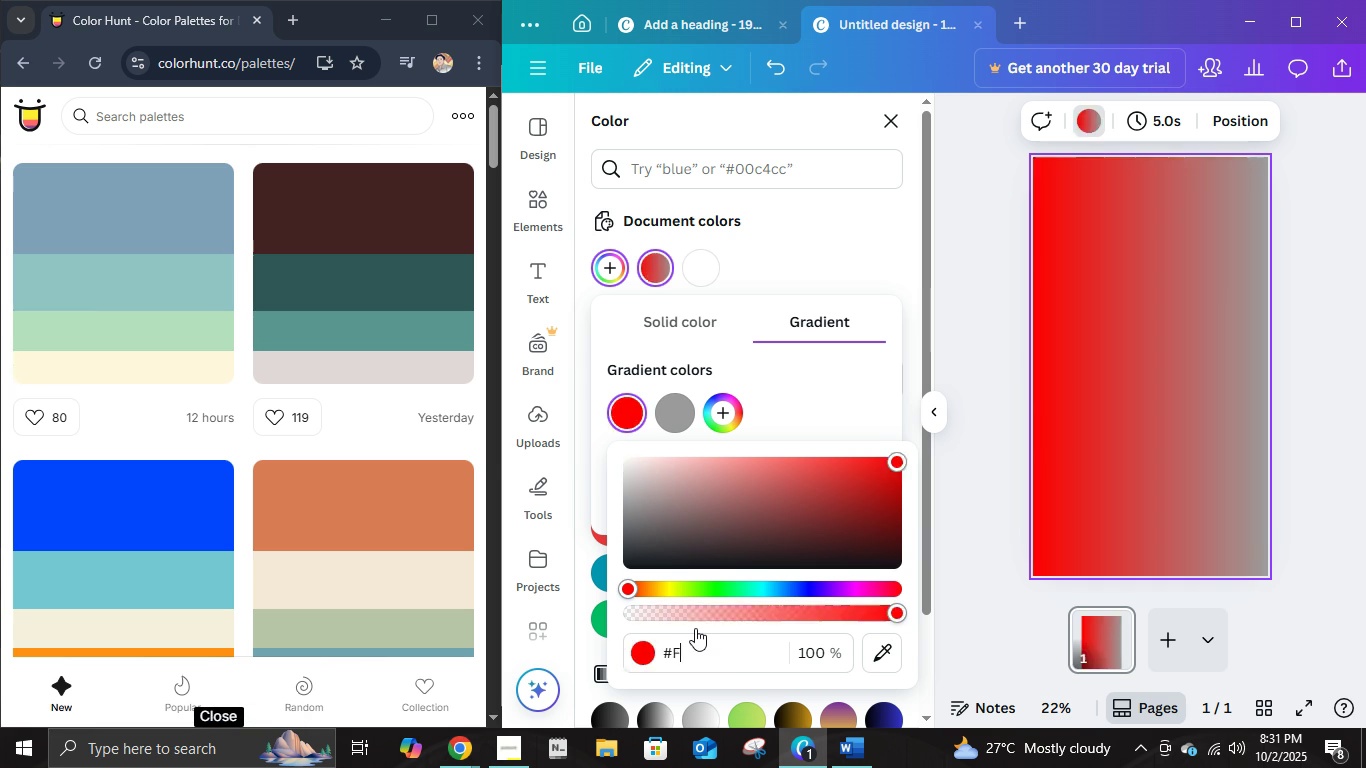 
type(FFF7DD)
 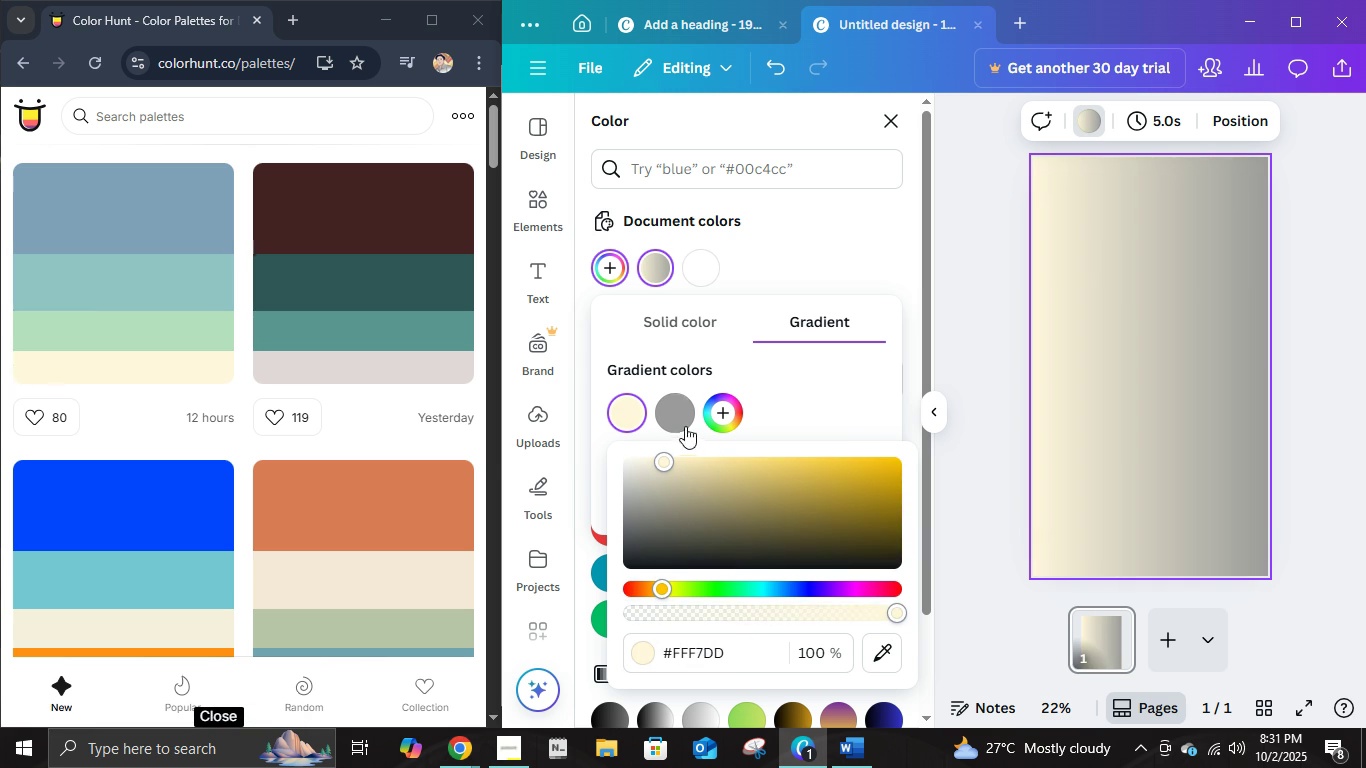 
left_click([678, 417])
 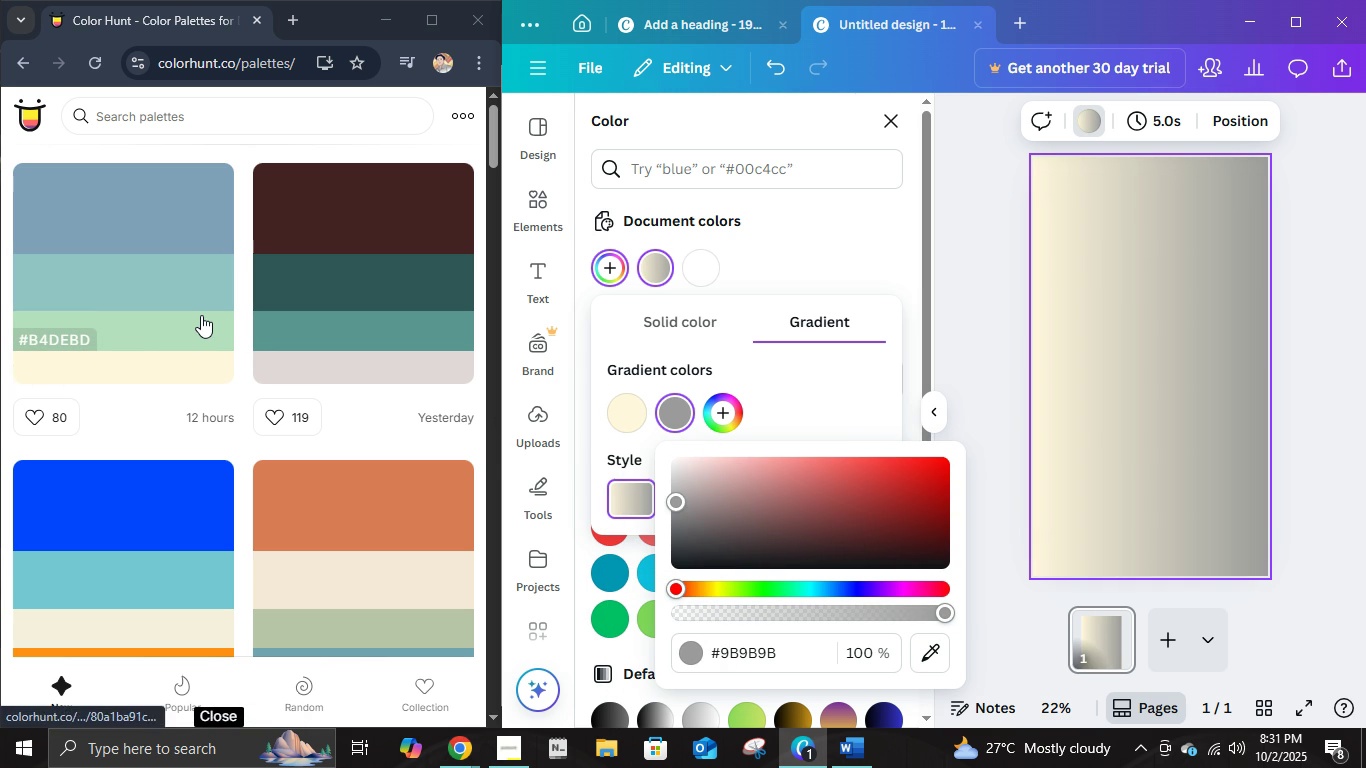 
key(B)
 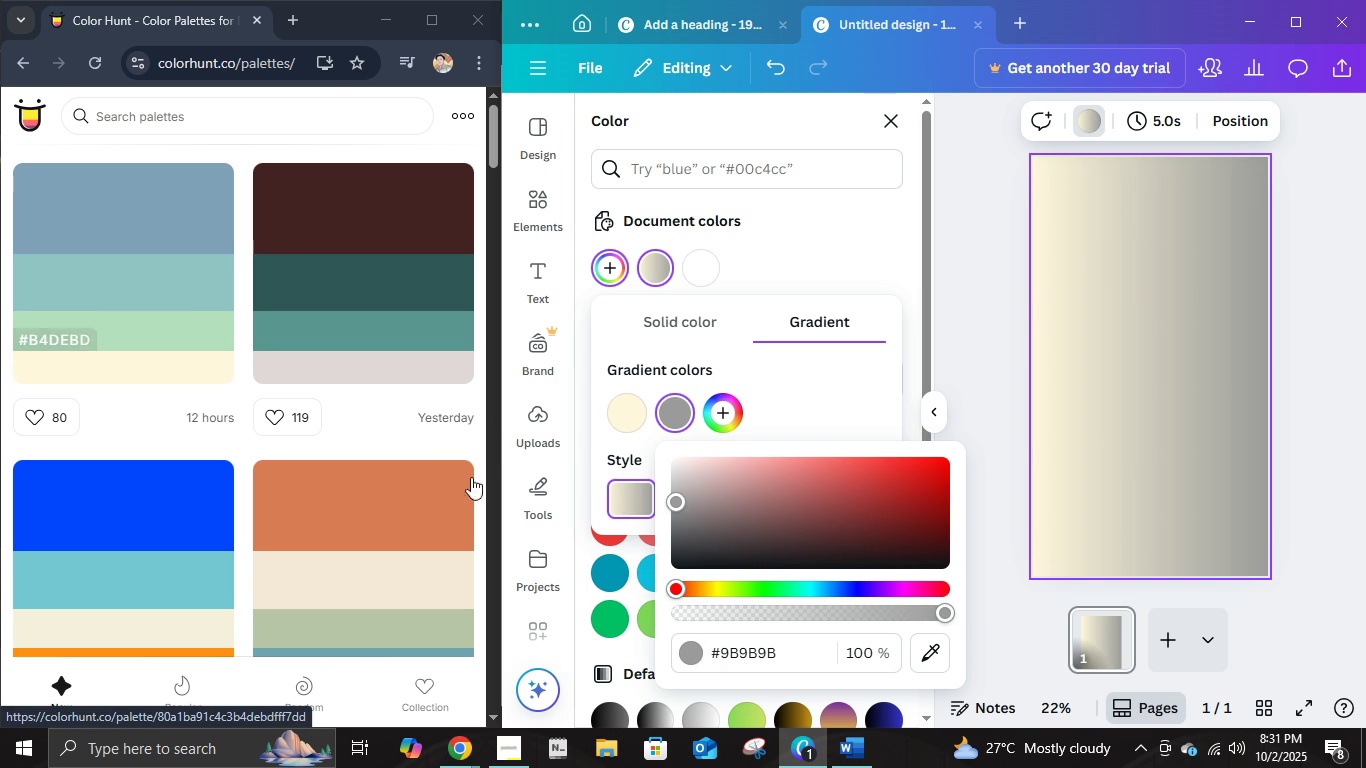 
left_click([757, 647])
 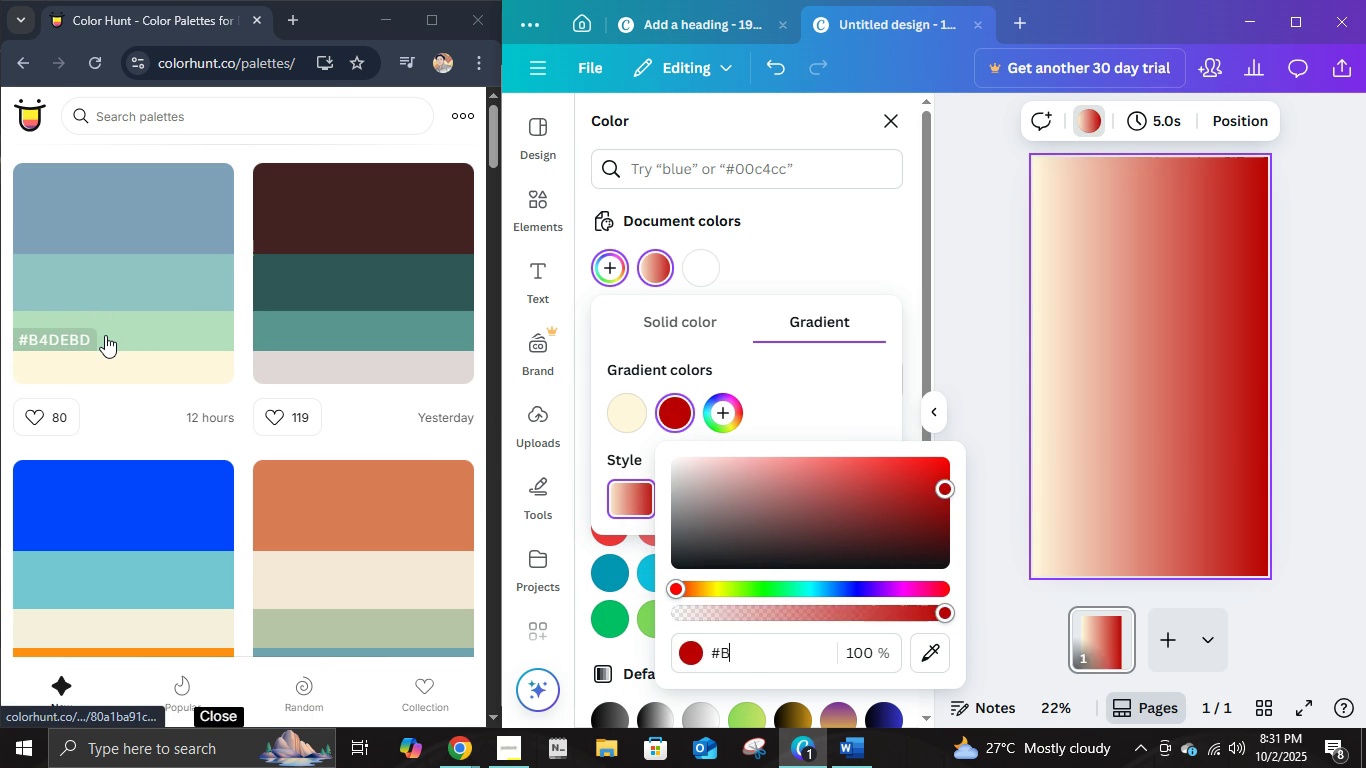 
type(B4DEBD)
 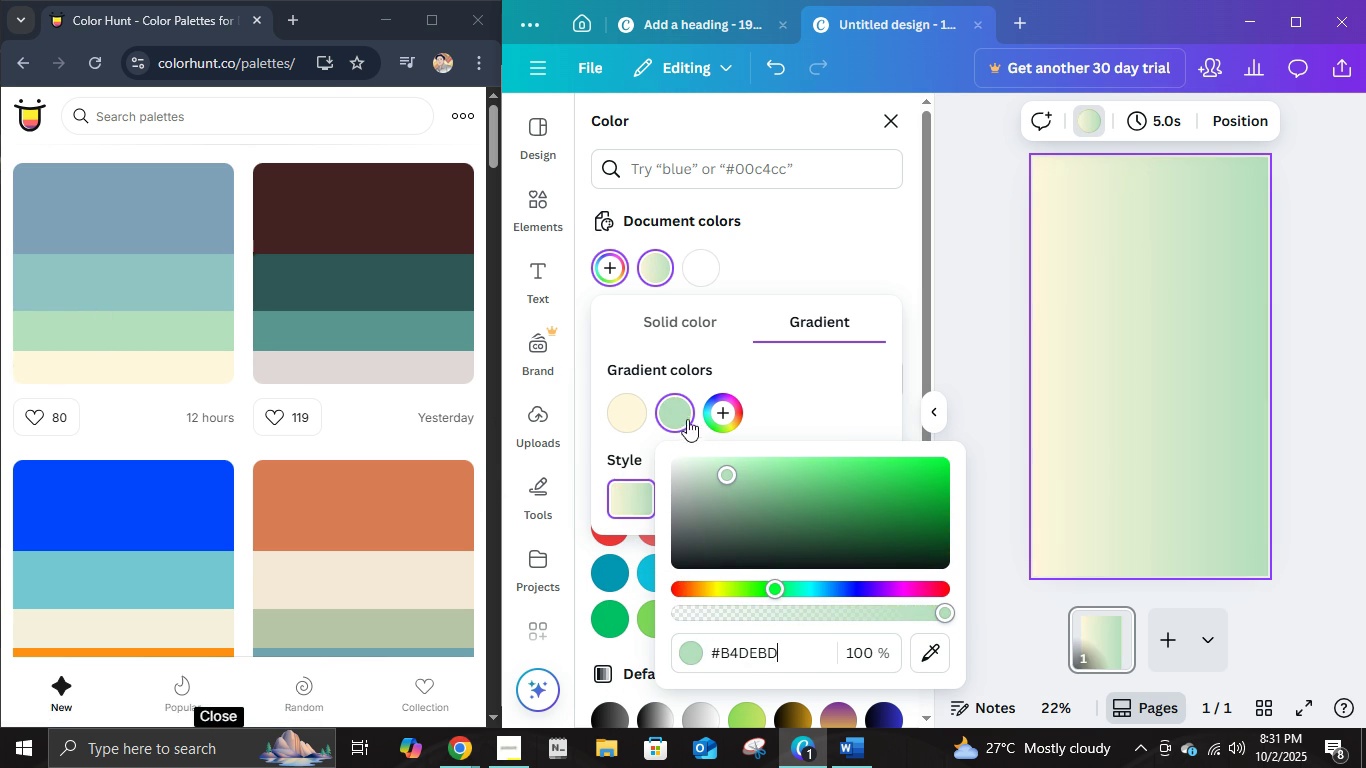 
left_click([723, 417])
 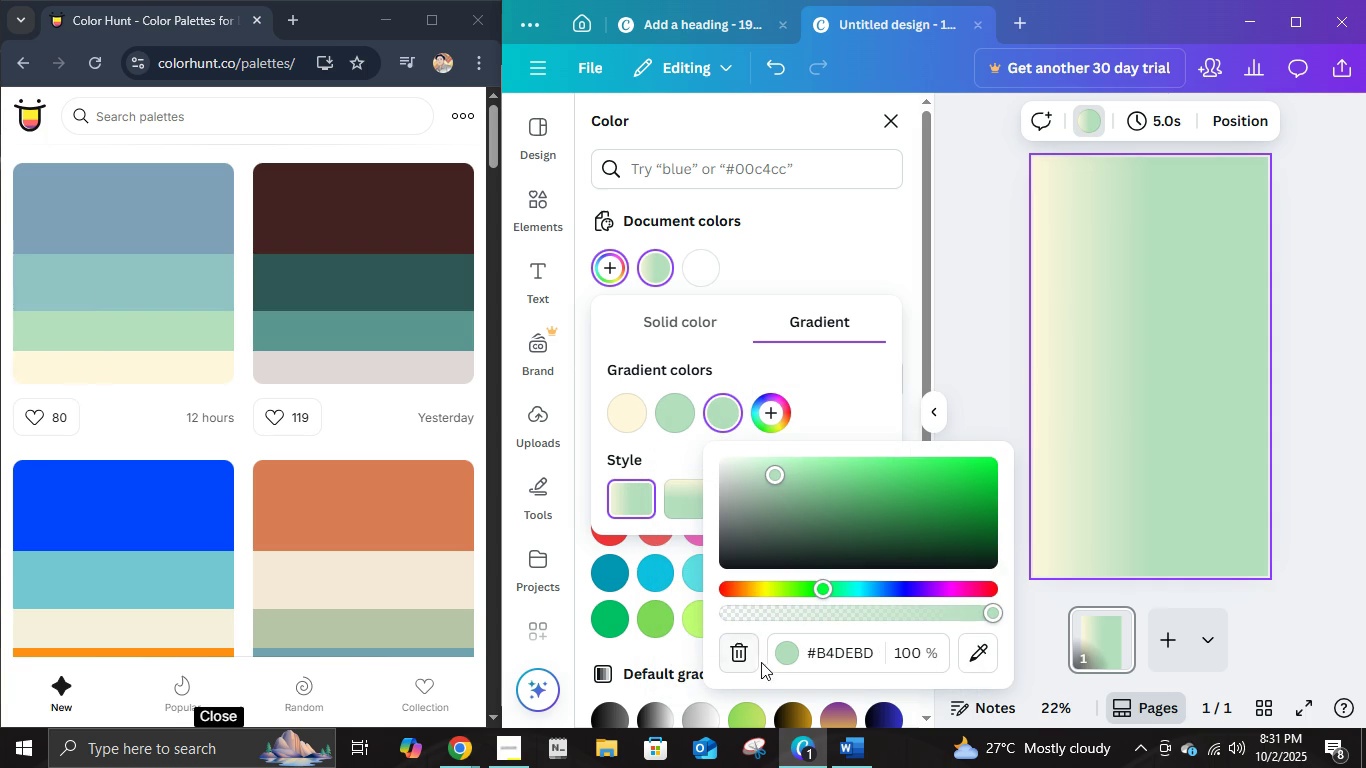 
left_click([862, 658])
 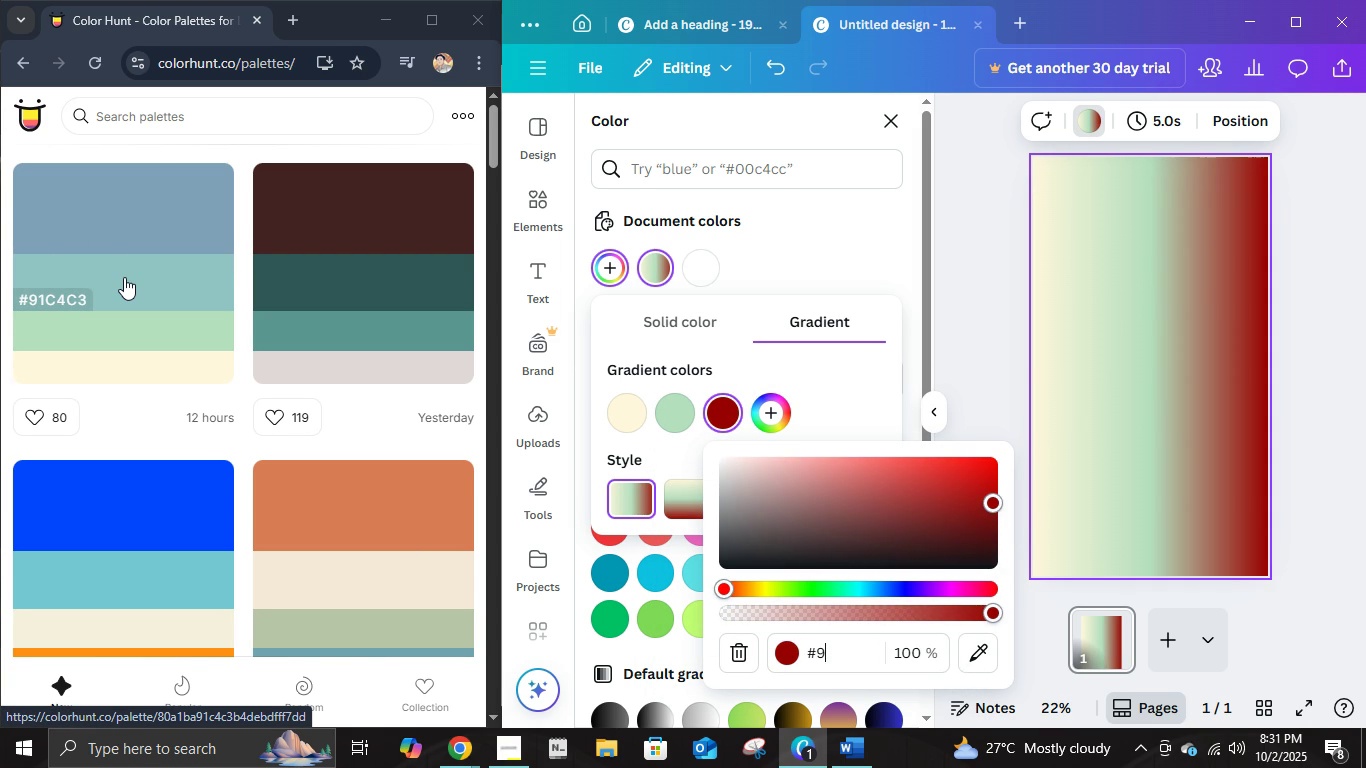 
key(Numpad9)
 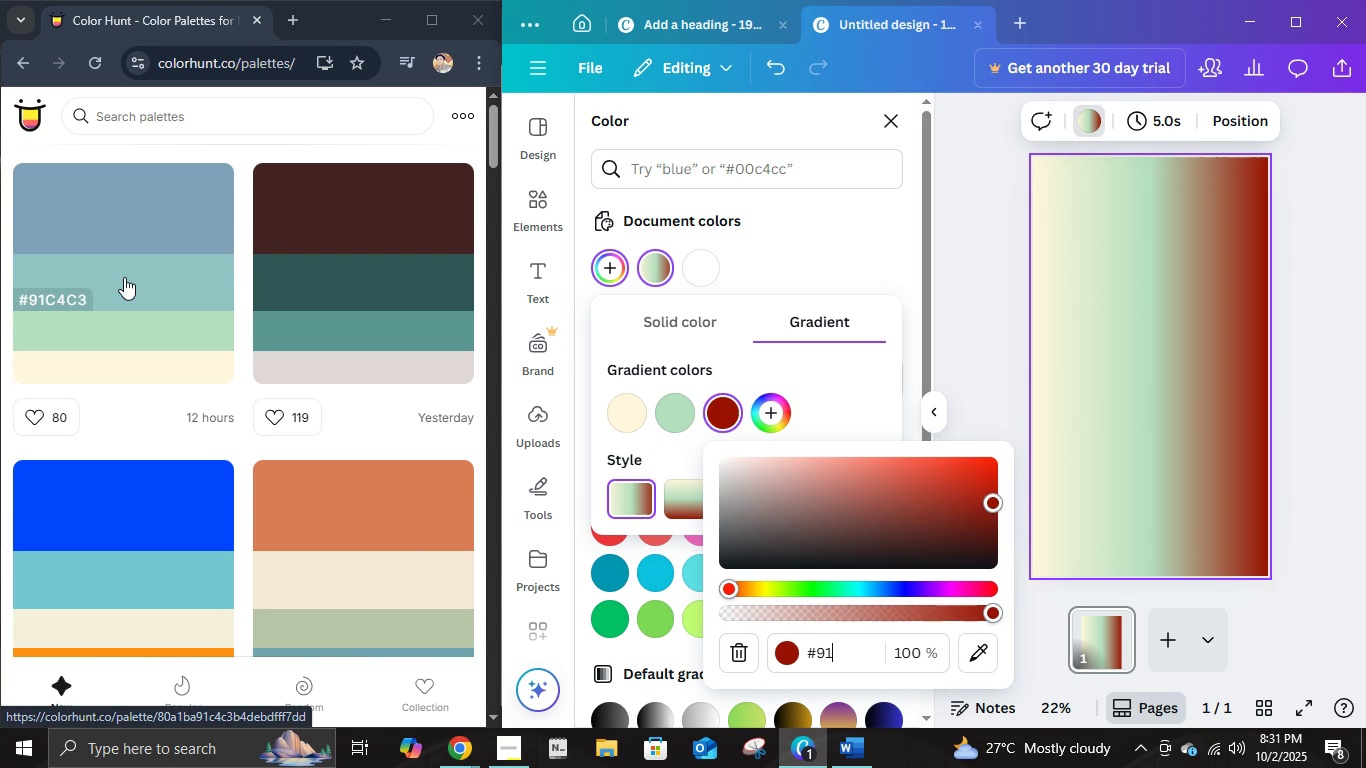 
key(Numpad1)
 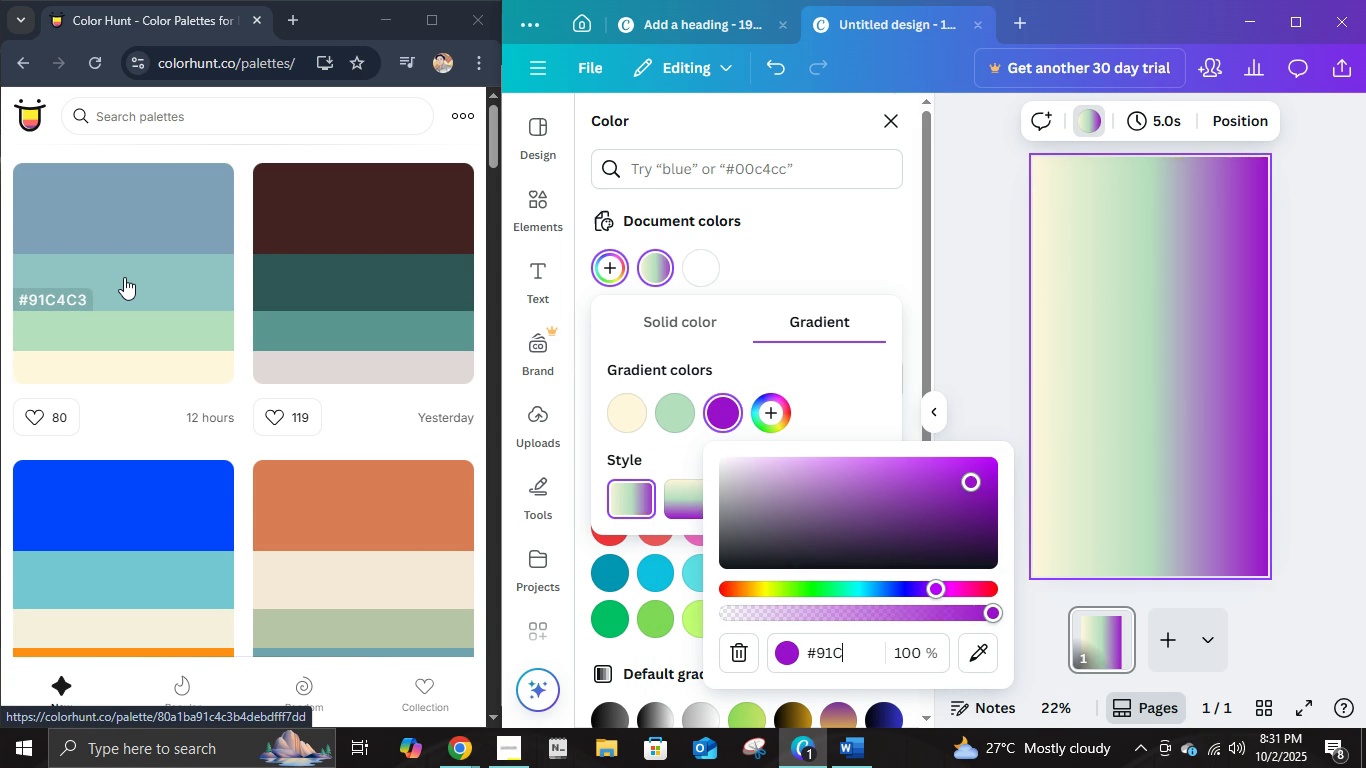 
key(C)
 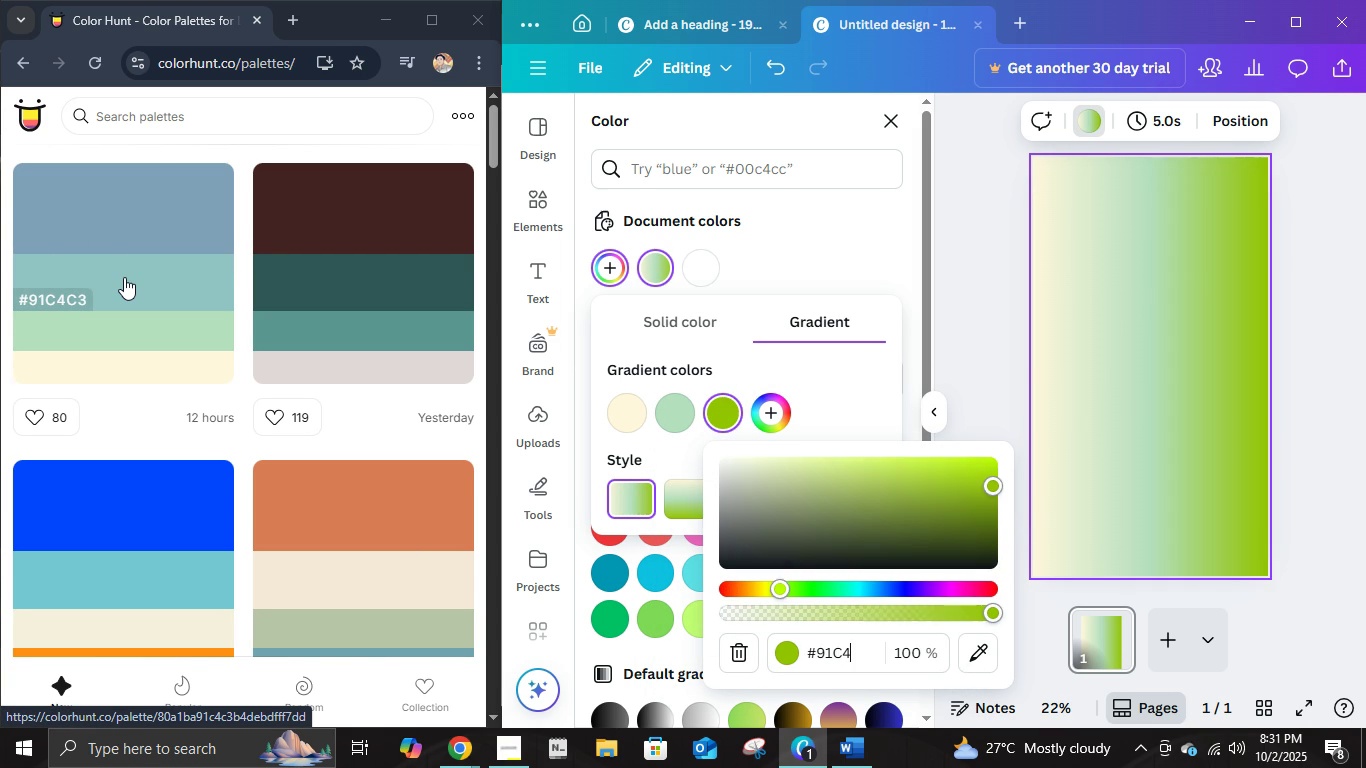 
key(Numpad4)
 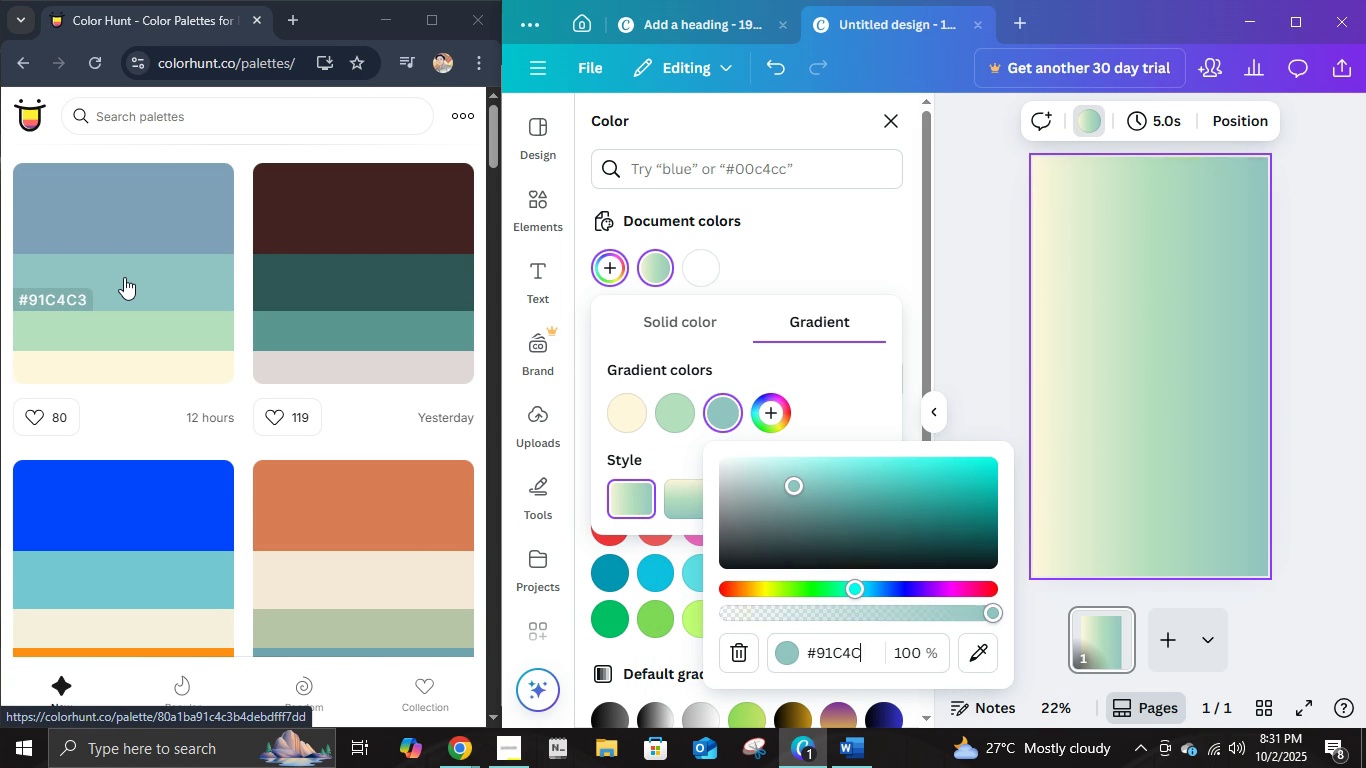 
key(C)
 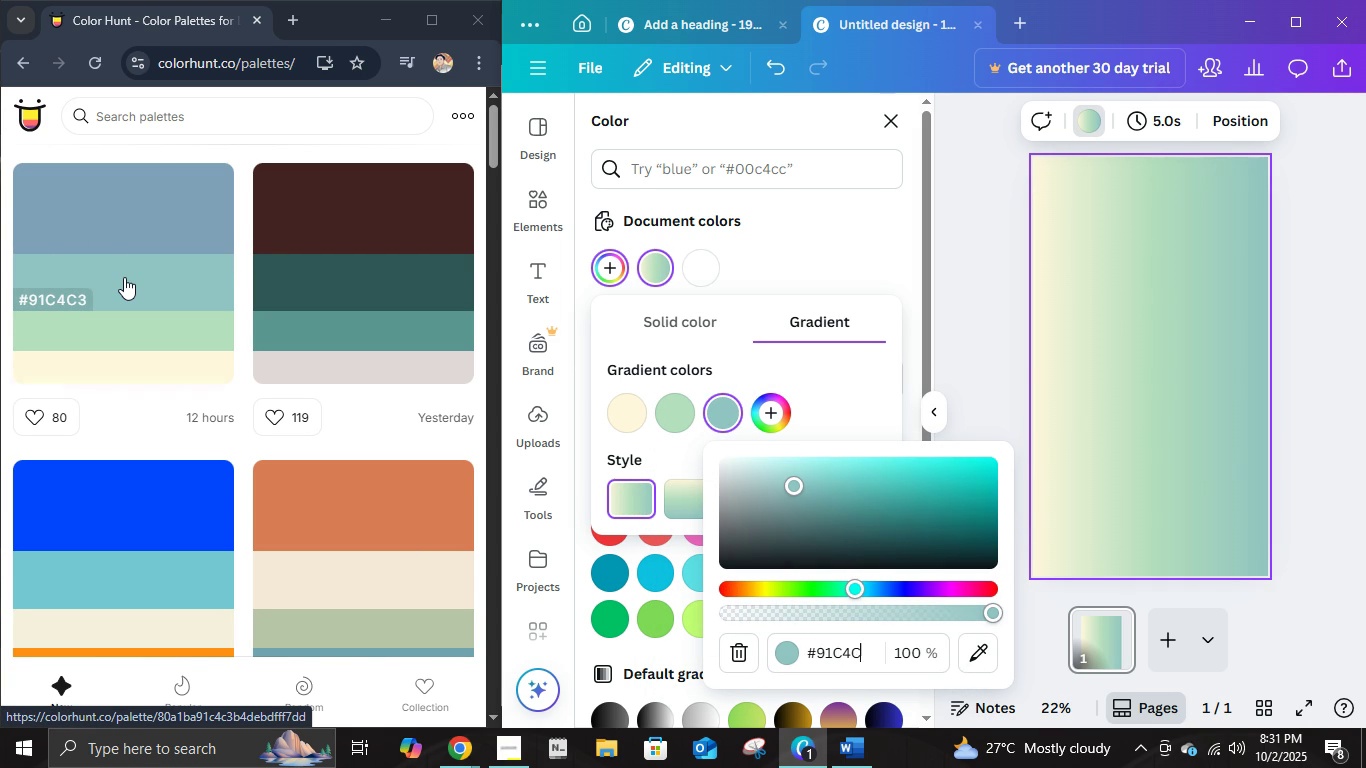 
key(Numpad3)
 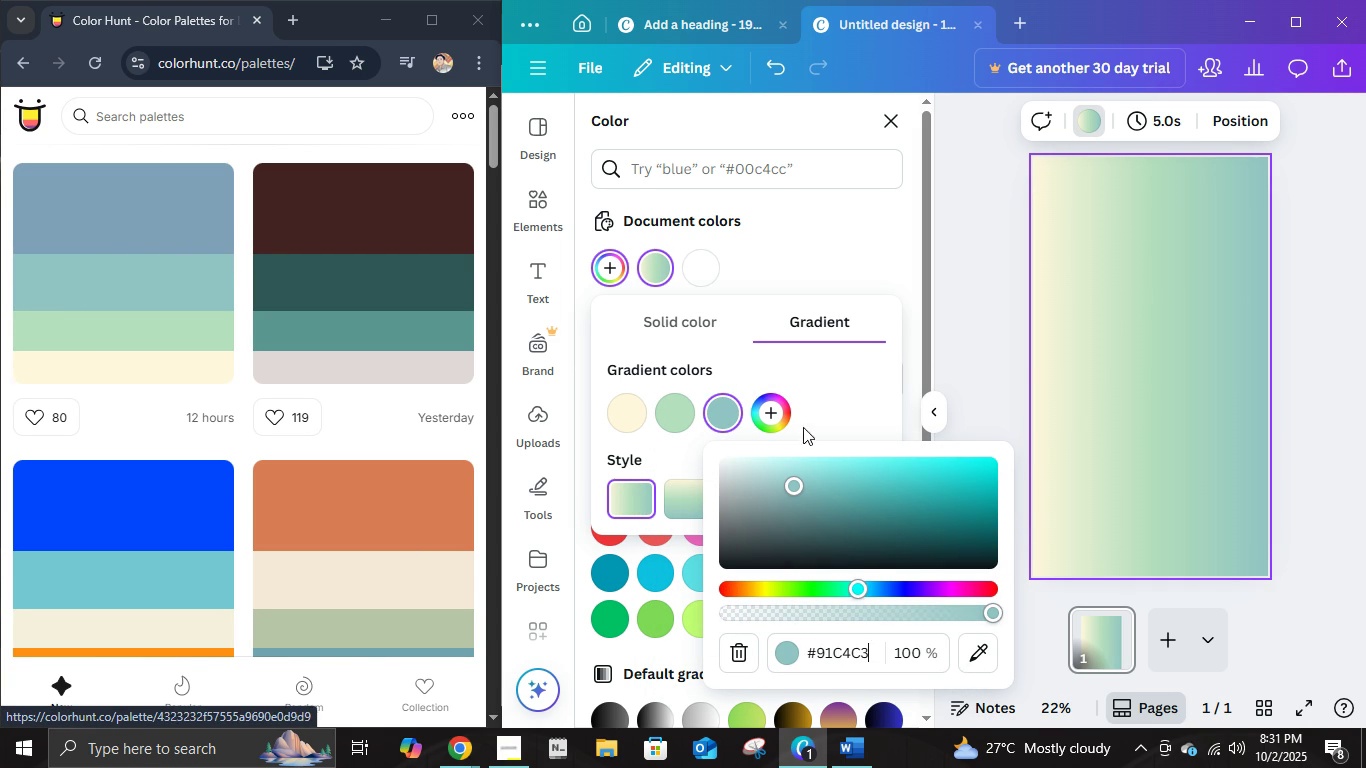 
left_click([772, 415])
 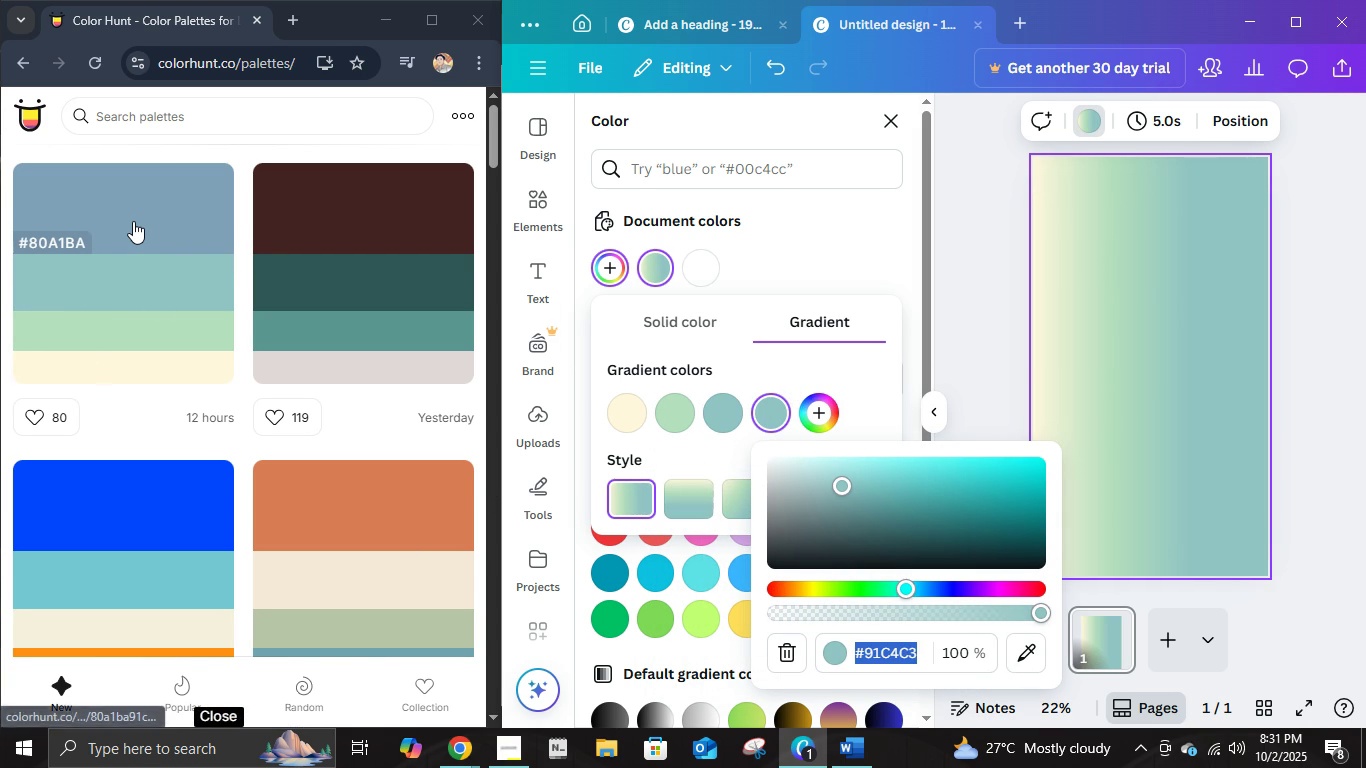 
type(80A1BA)
key(NumpadEnter)
 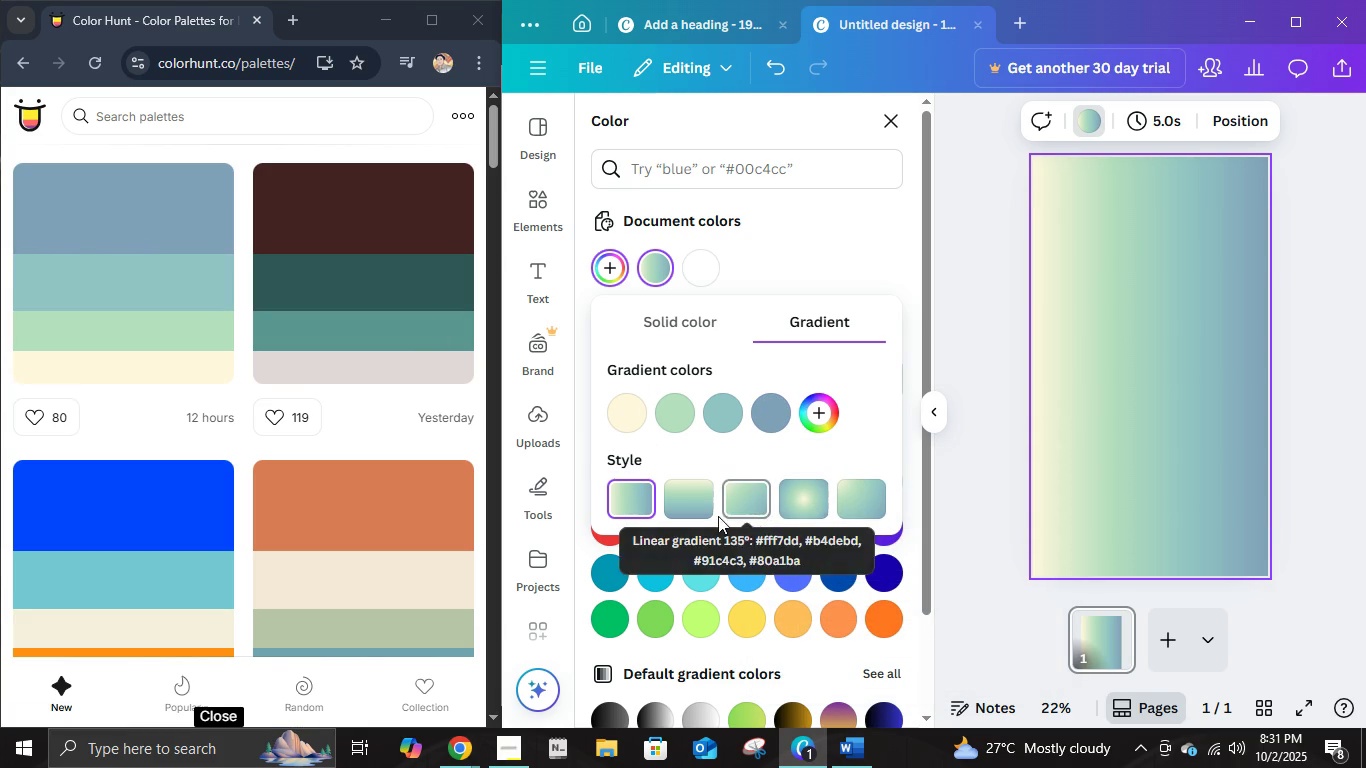 
left_click([697, 495])
 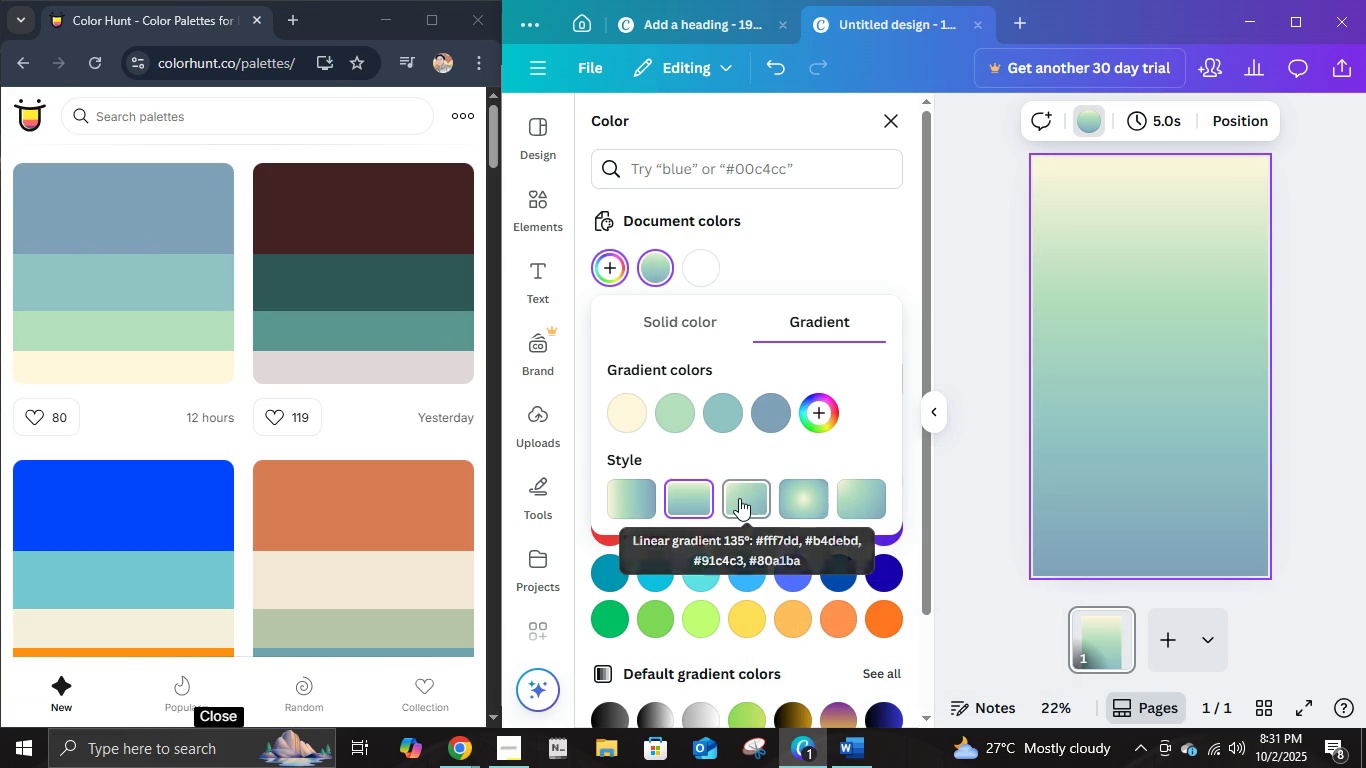 
double_click([739, 498])
 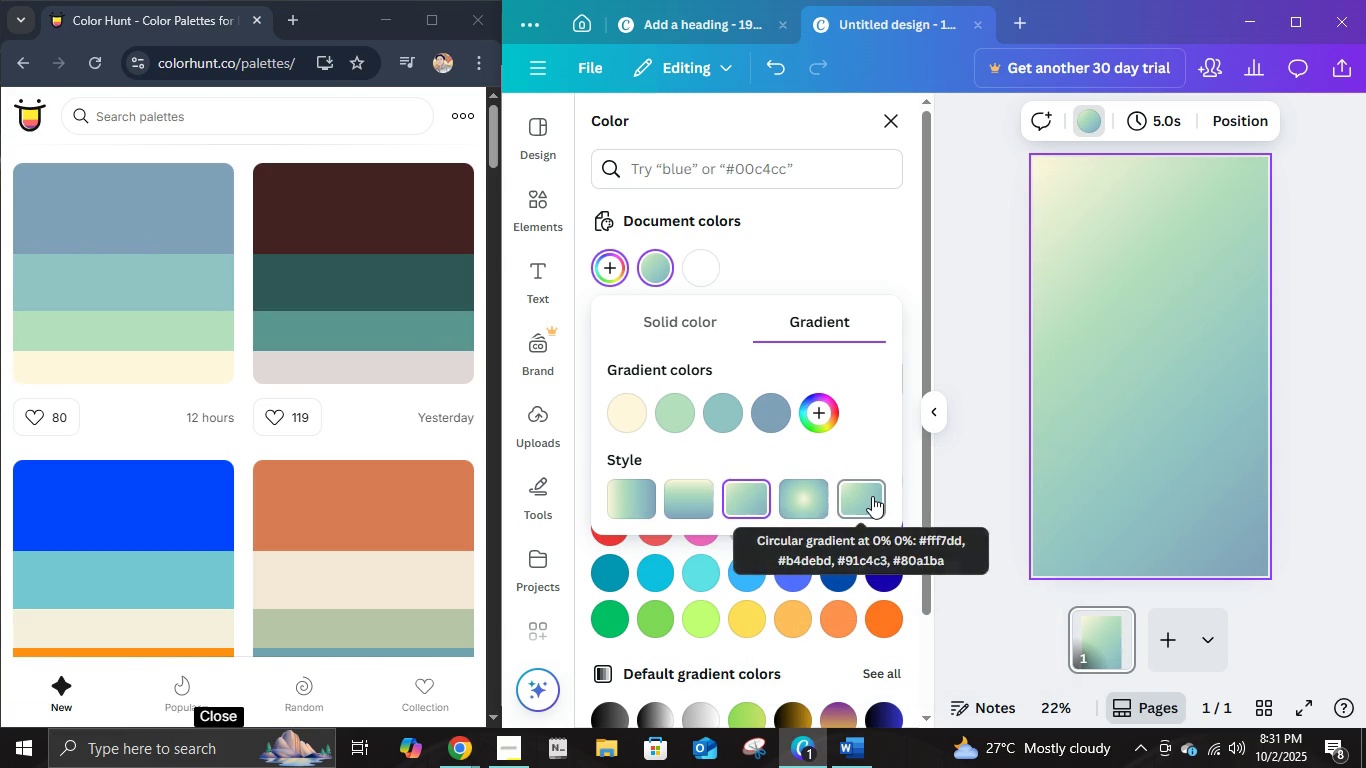 
left_click([872, 496])
 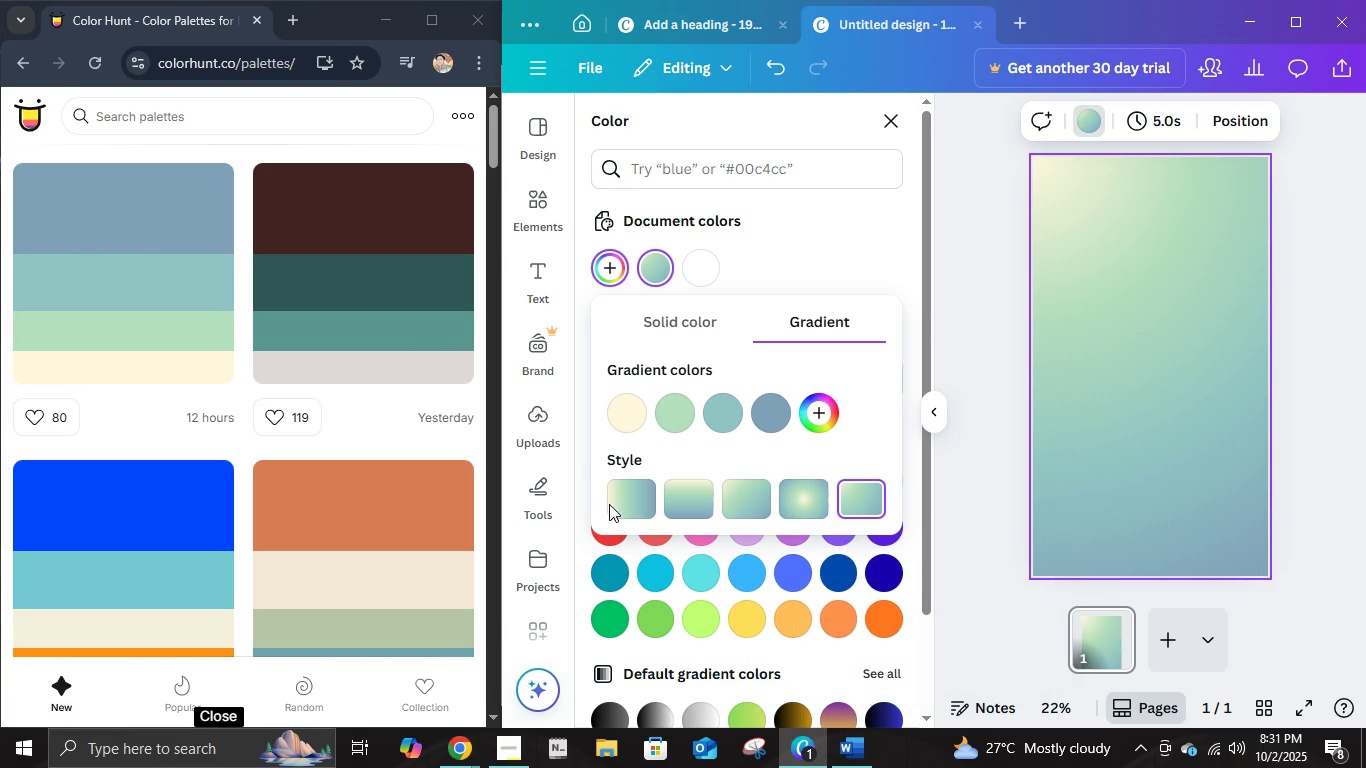 
left_click([622, 503])
 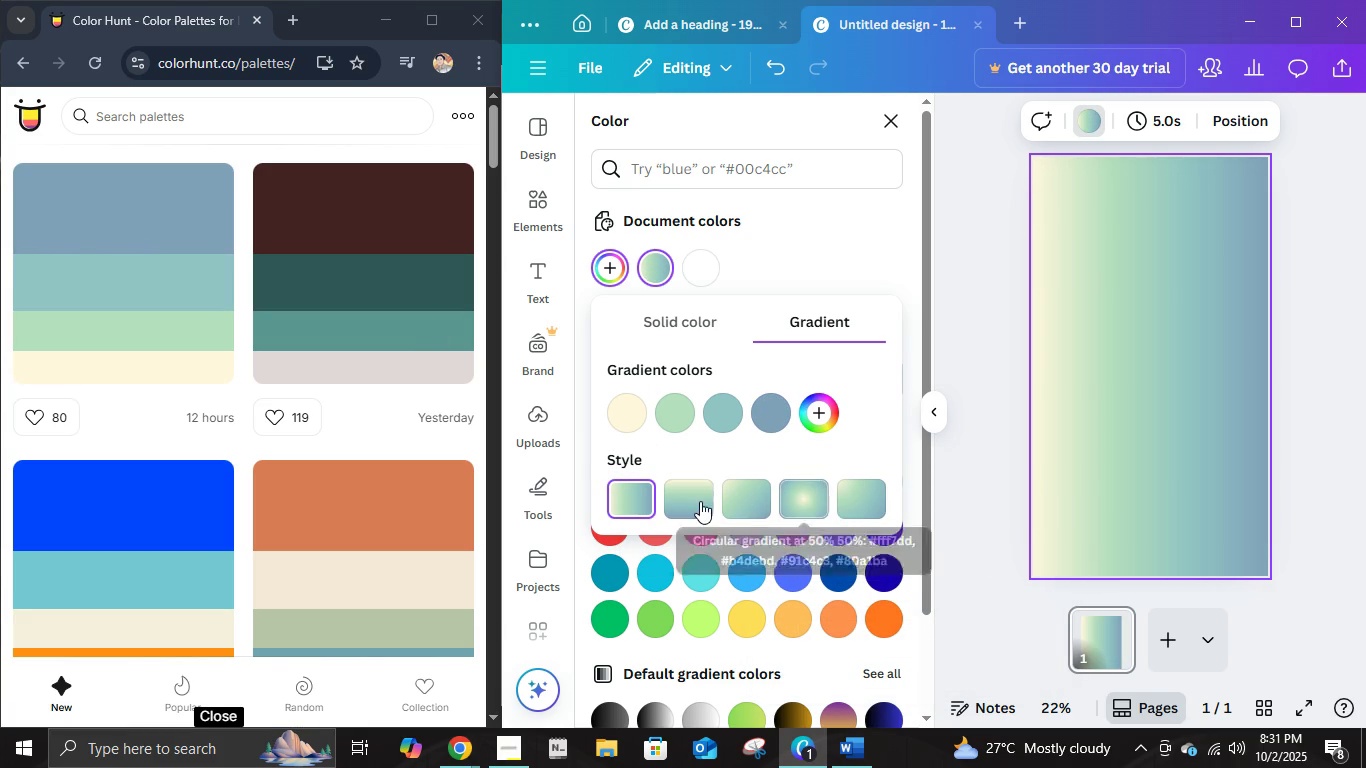 
left_click([699, 501])
 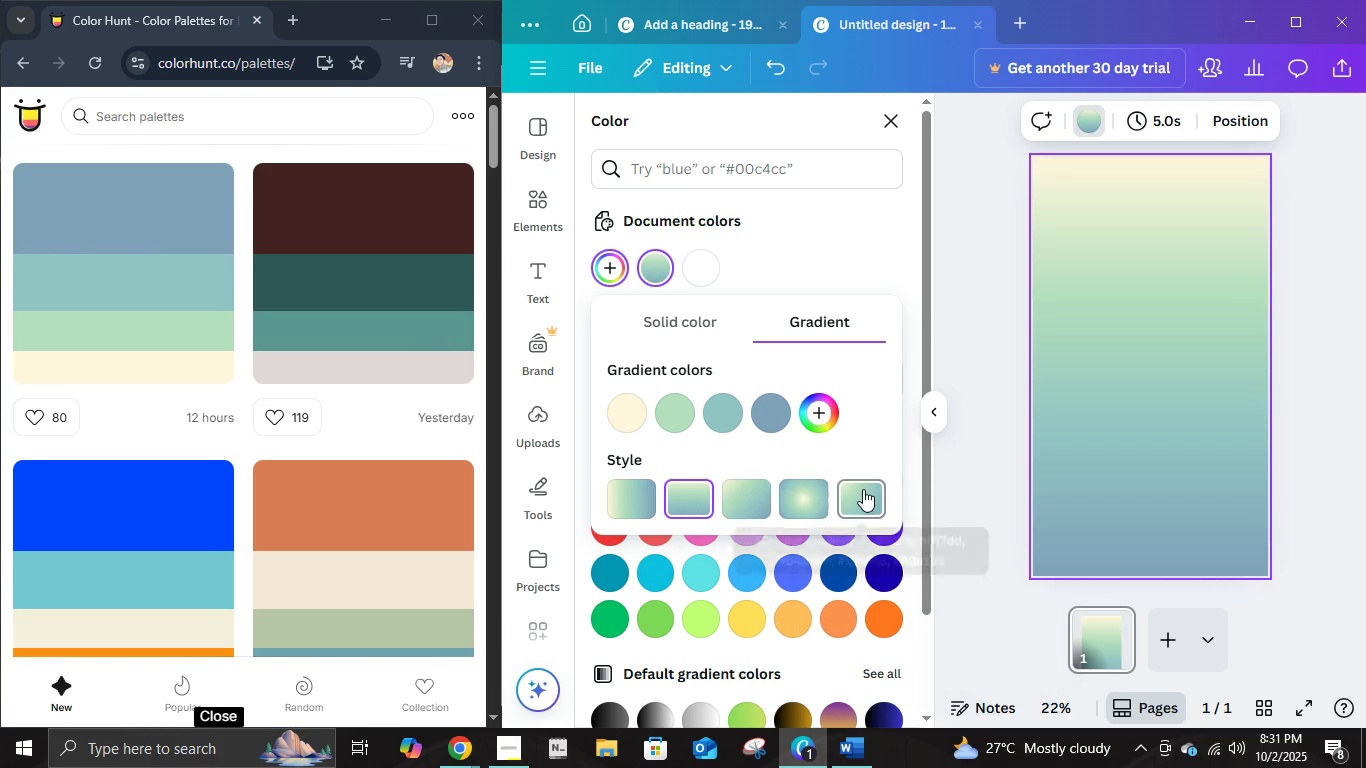 
left_click([863, 489])
 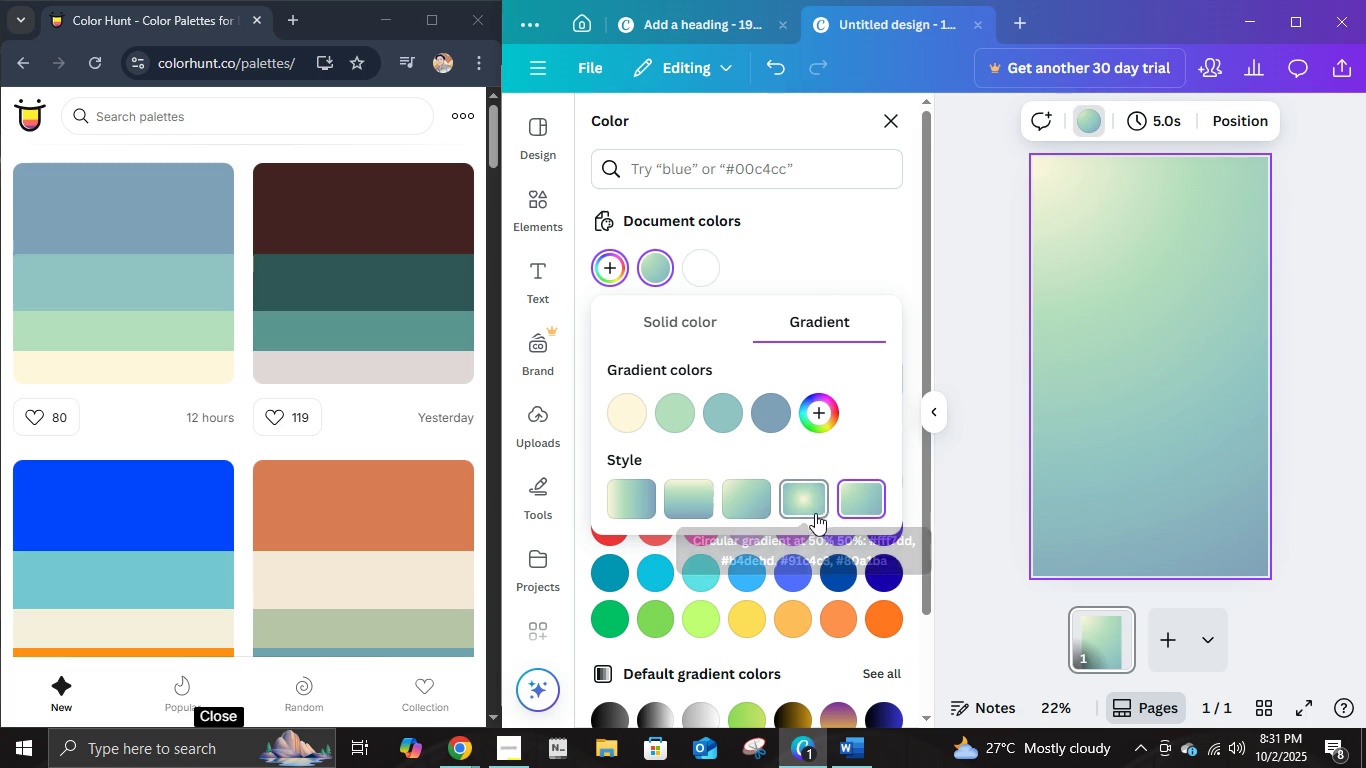 
left_click([813, 512])
 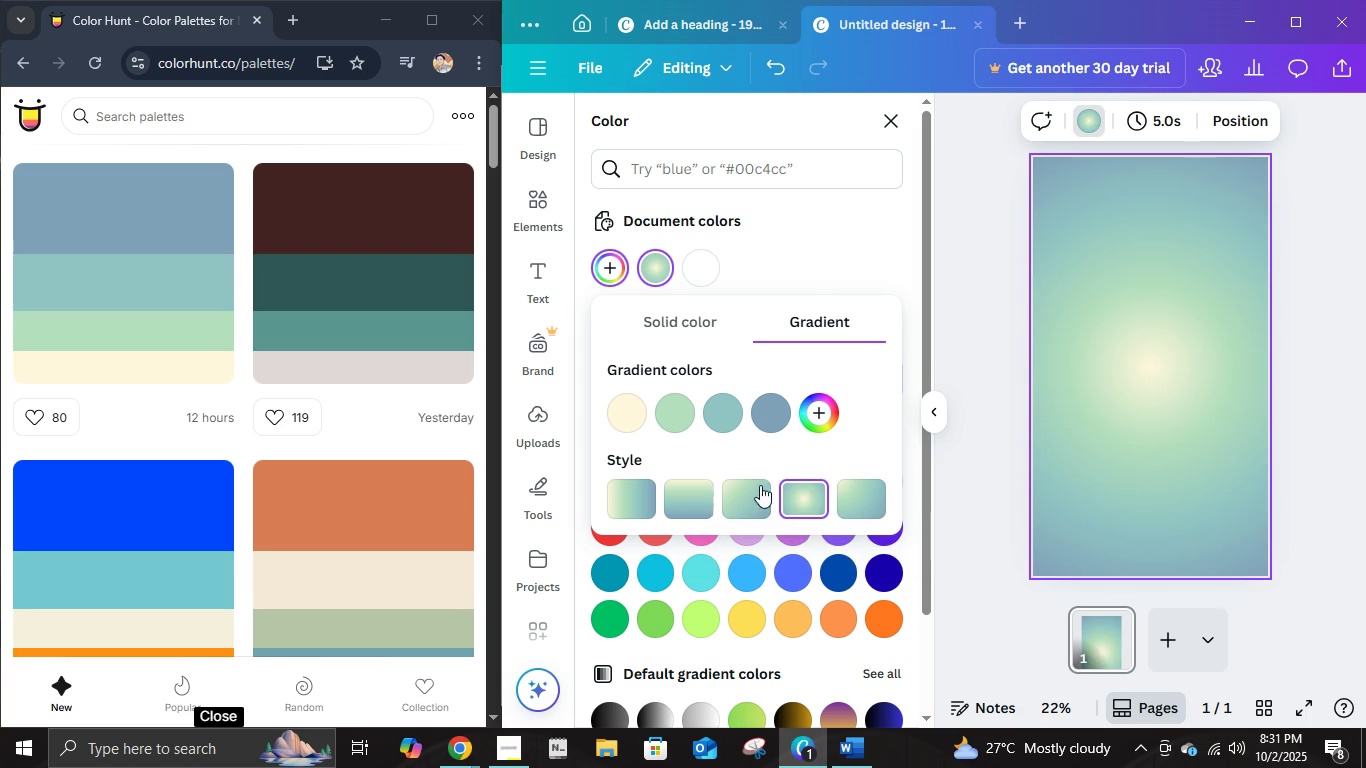 
left_click([749, 502])
 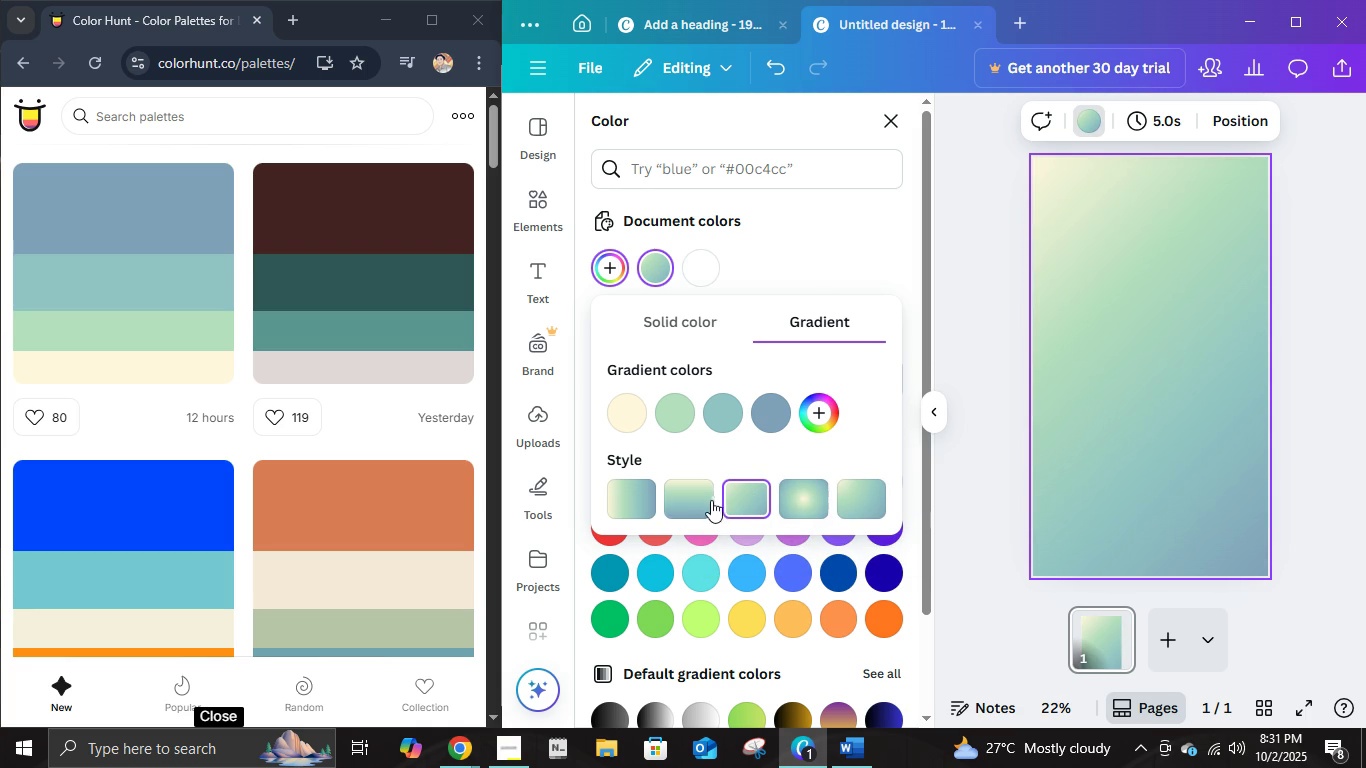 
left_click([706, 499])
 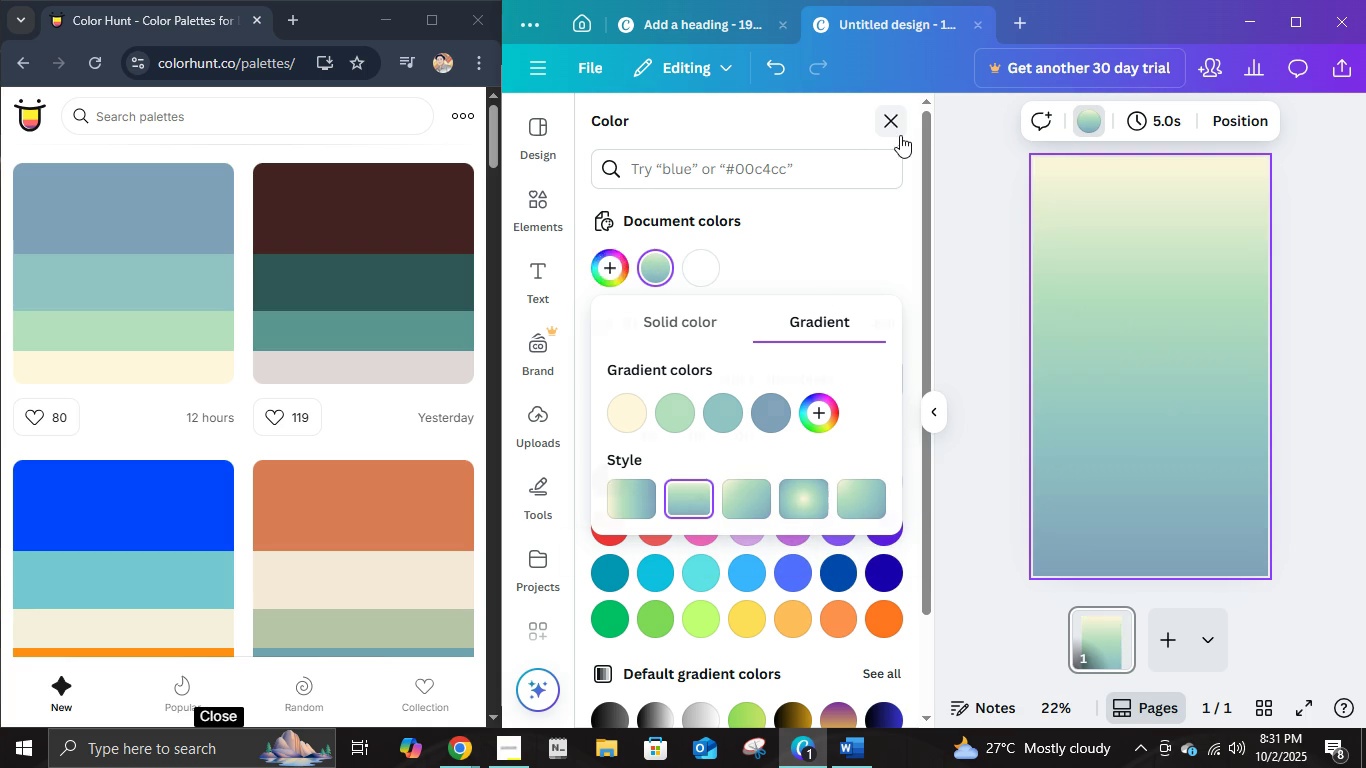 
left_click([900, 135])
 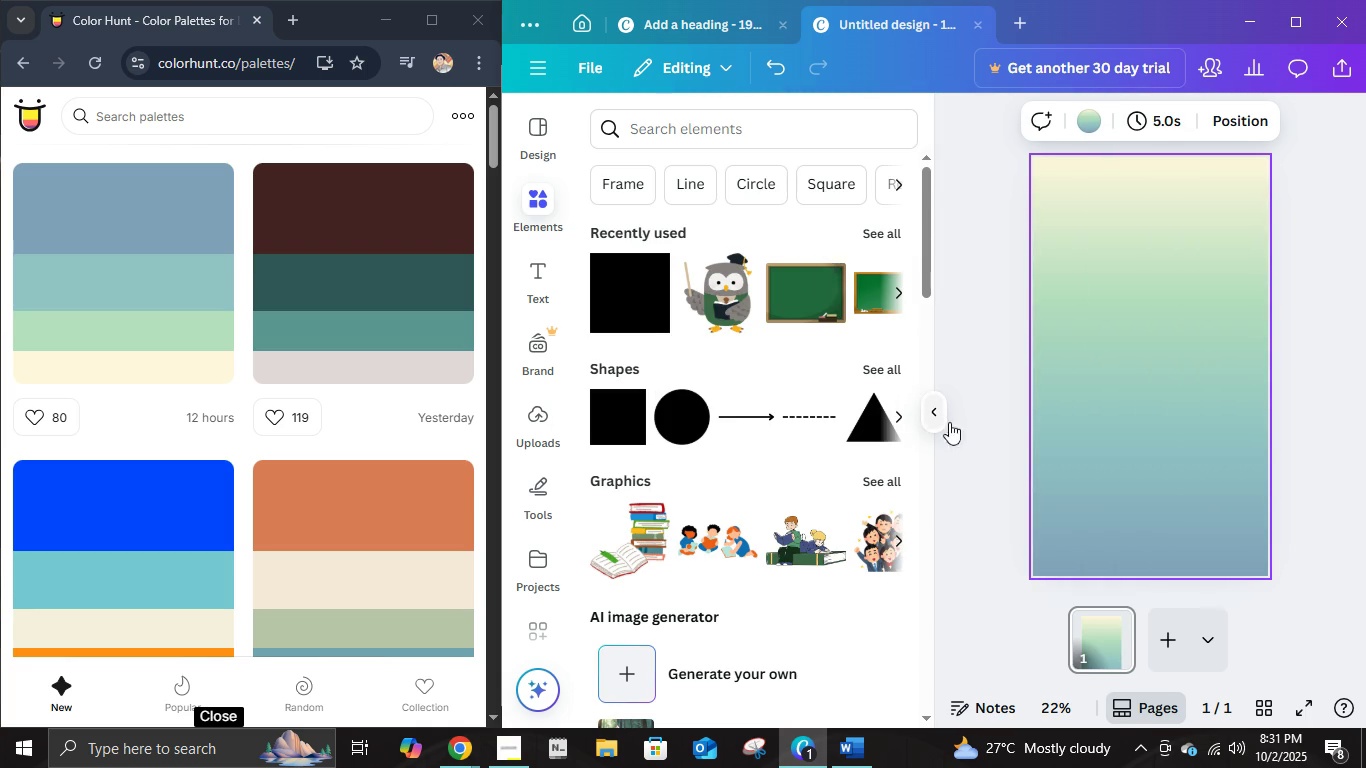 
left_click([938, 420])
 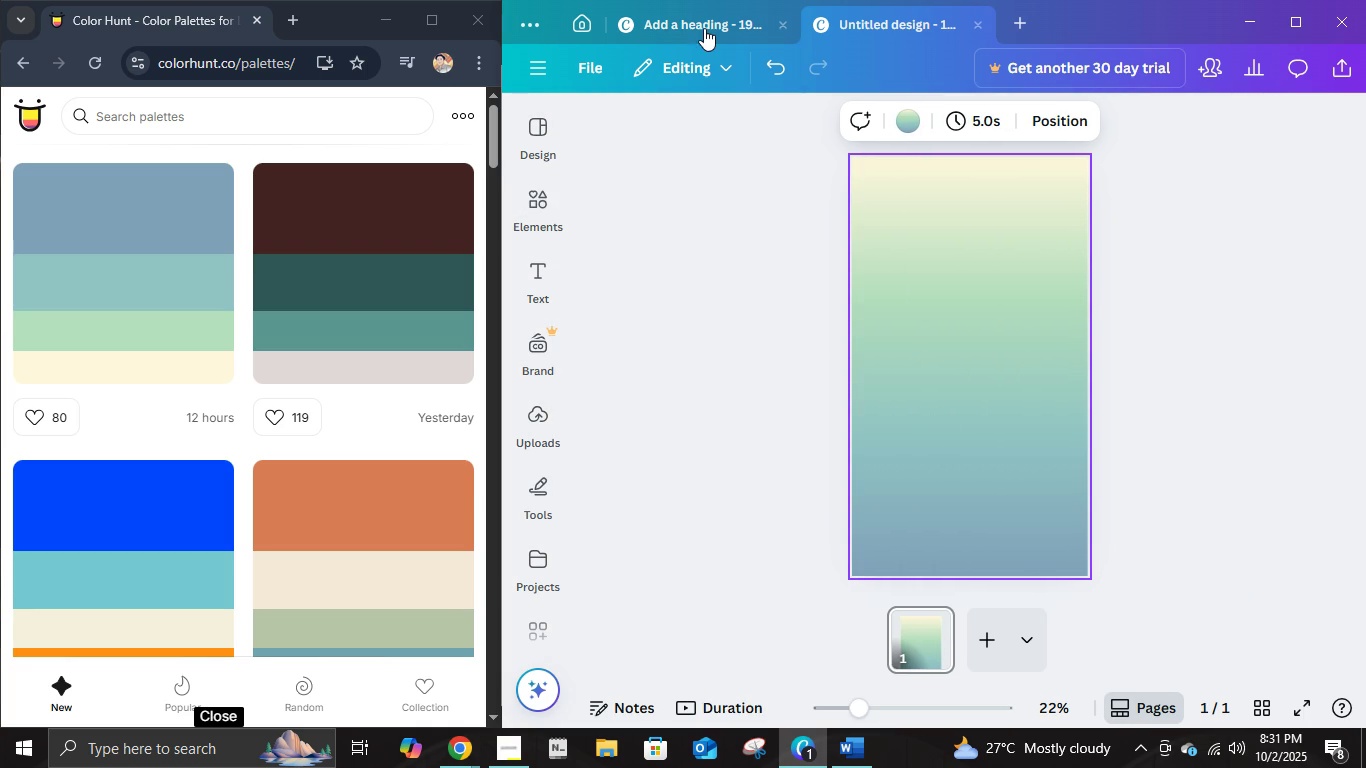 
left_click([704, 28])
 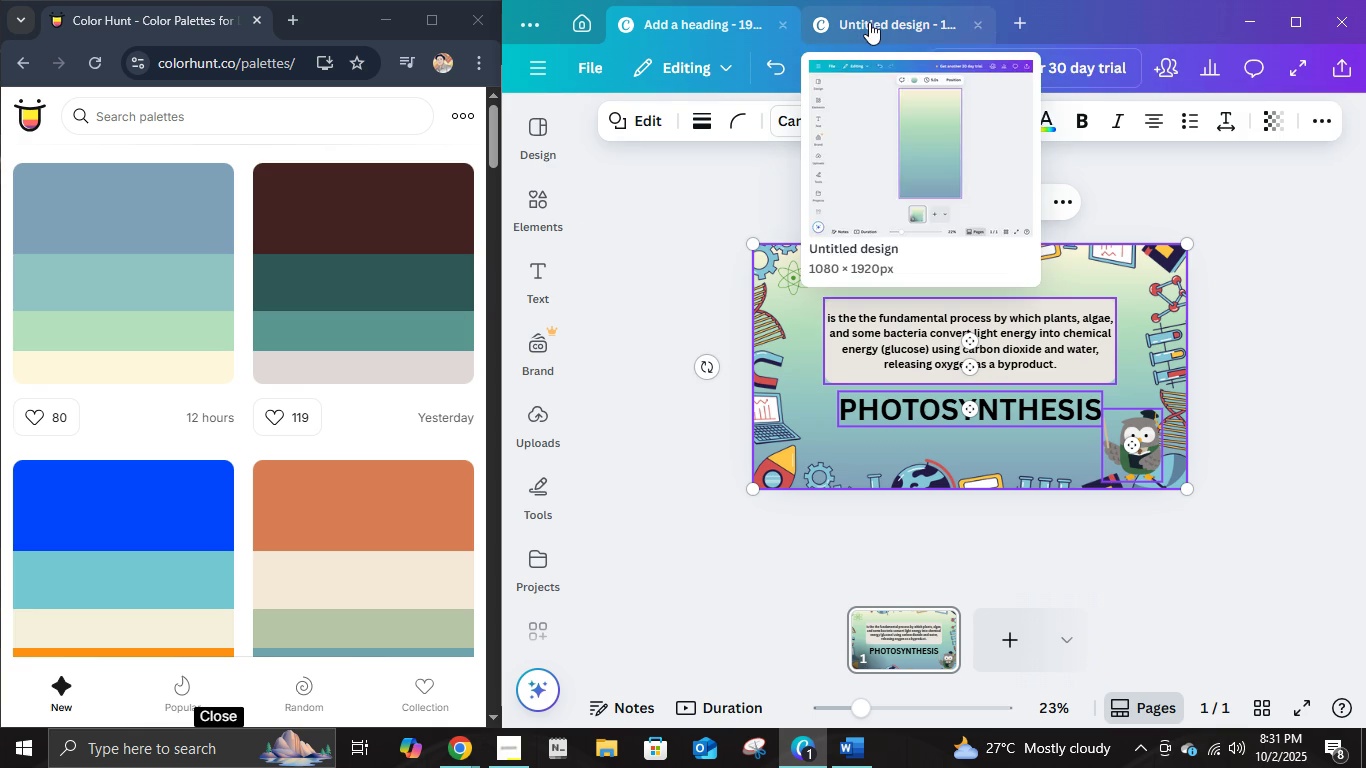 
left_click([869, 22])
 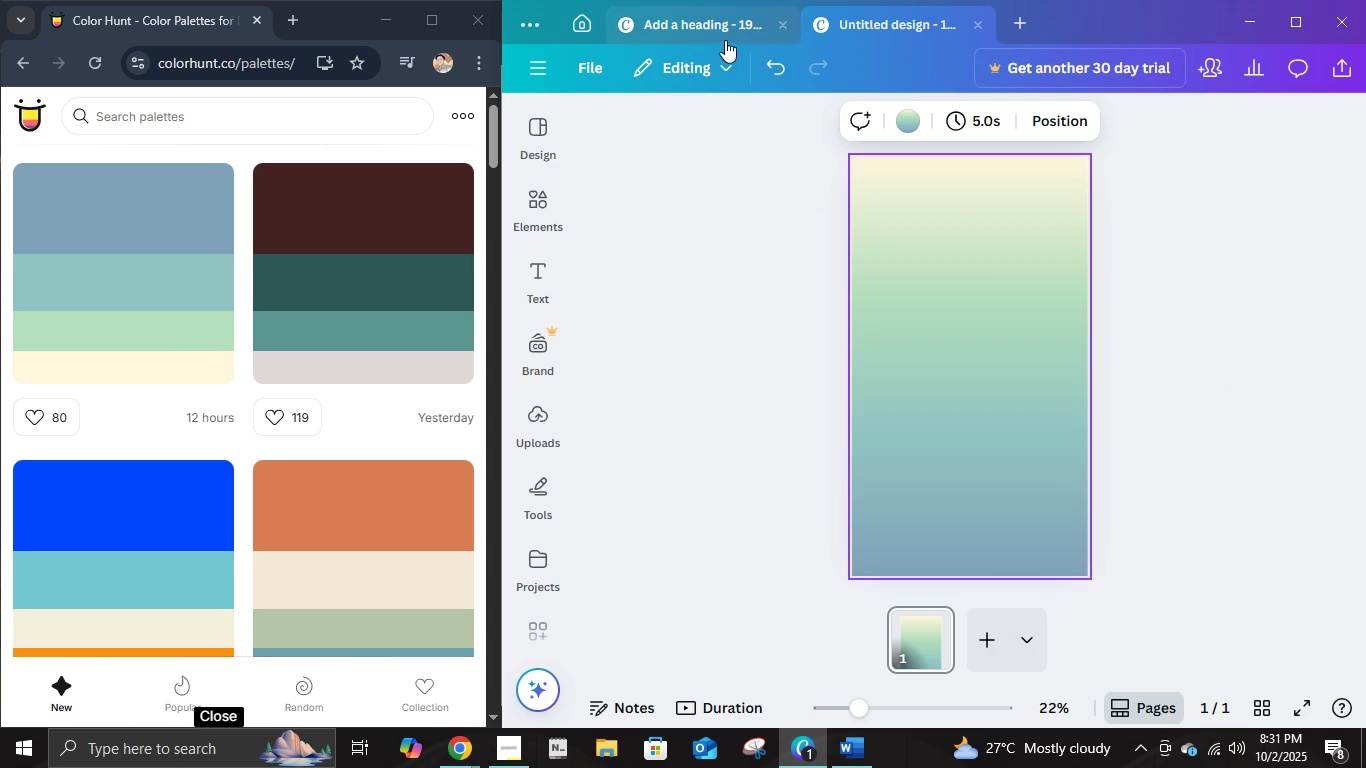 
left_click([719, 20])
 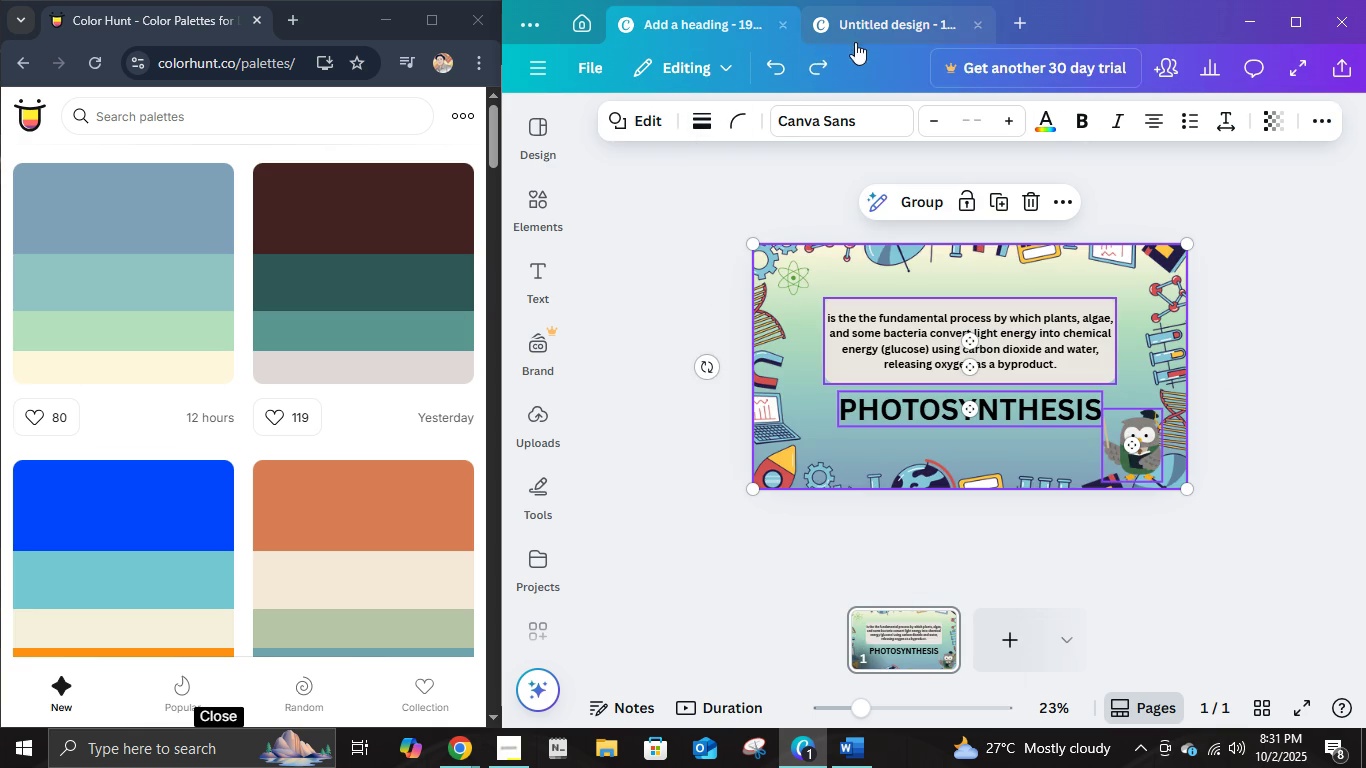 
left_click([857, 41])
 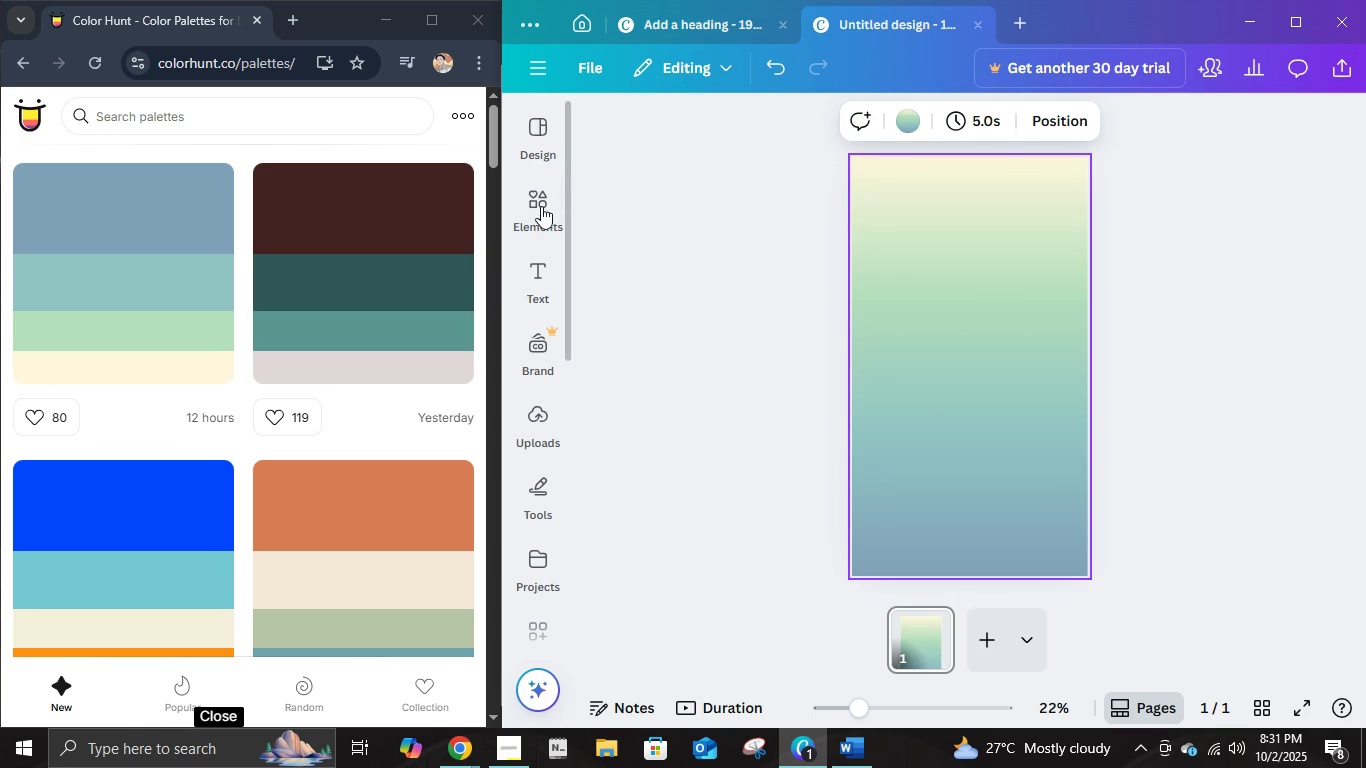 
left_click([540, 204])
 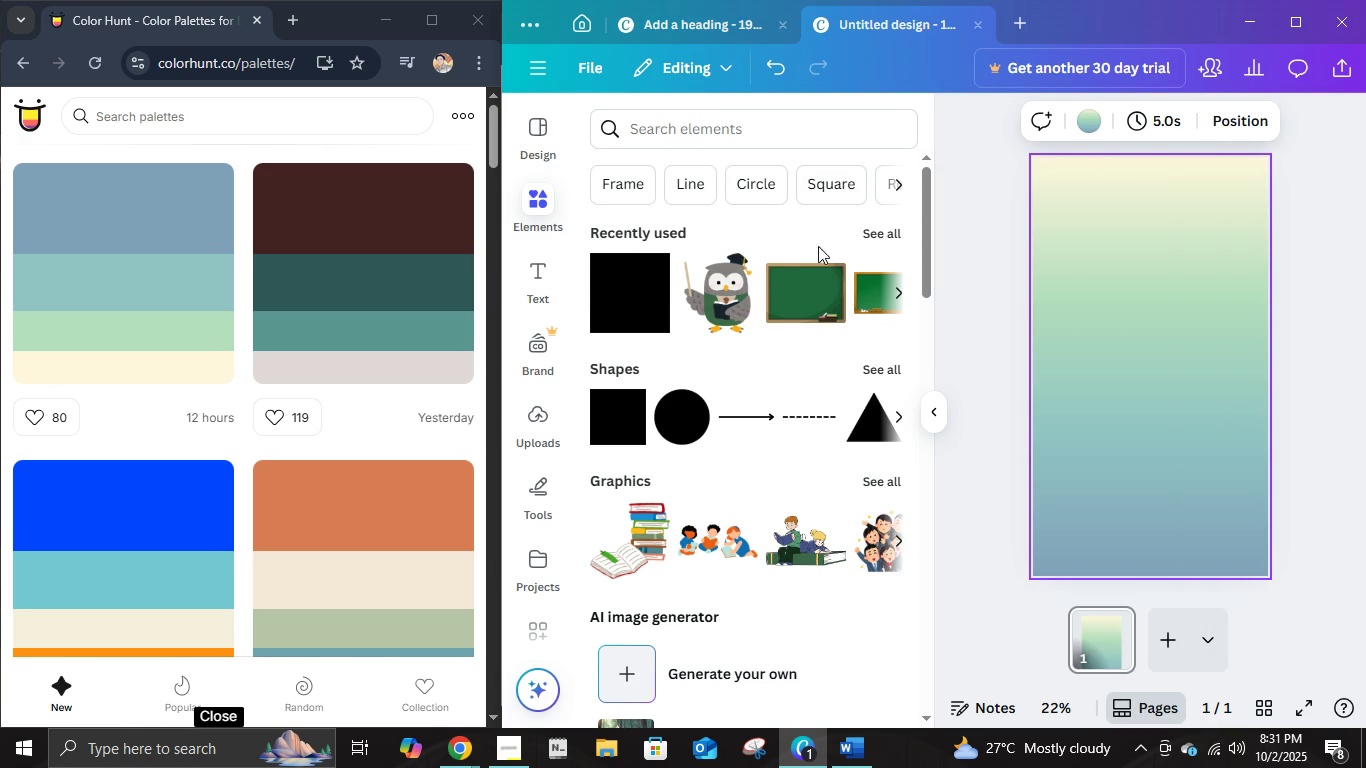 
left_click([749, 114])
 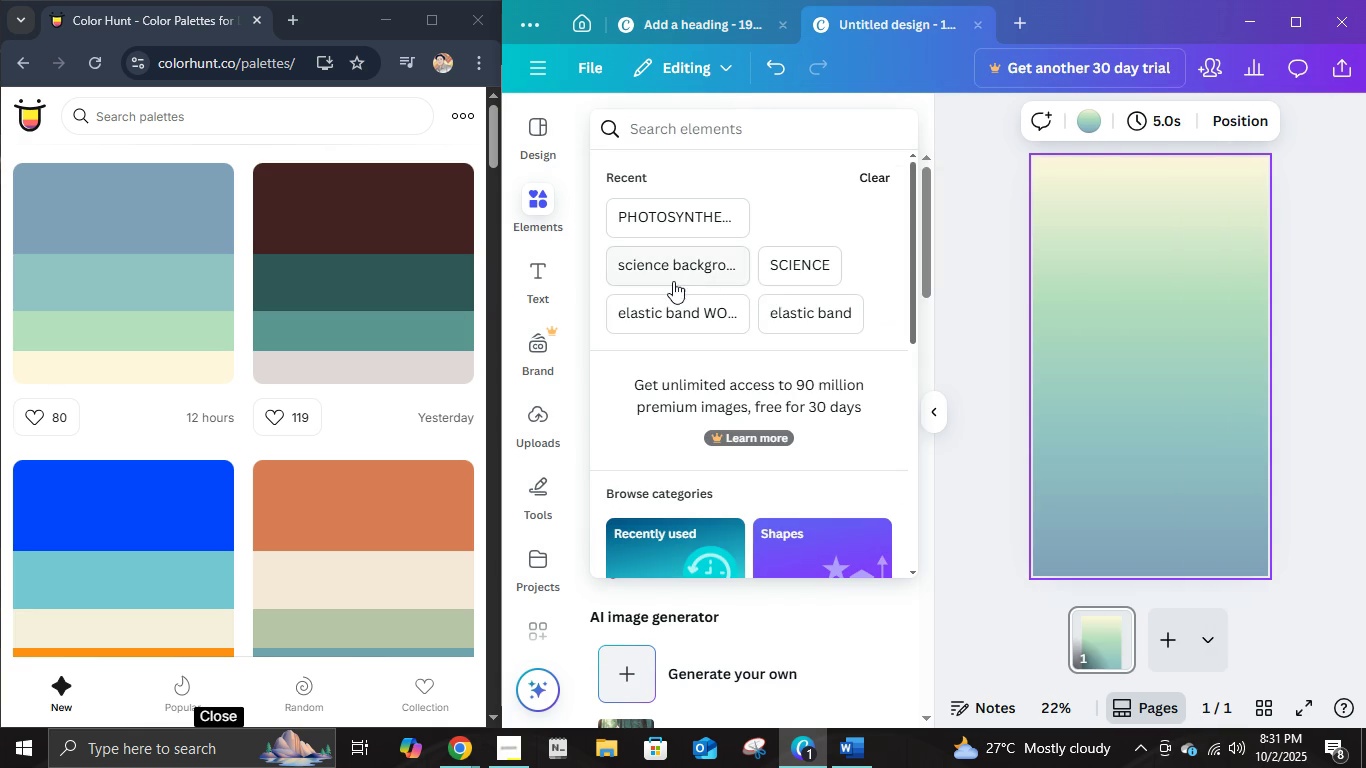 
left_click([673, 281])
 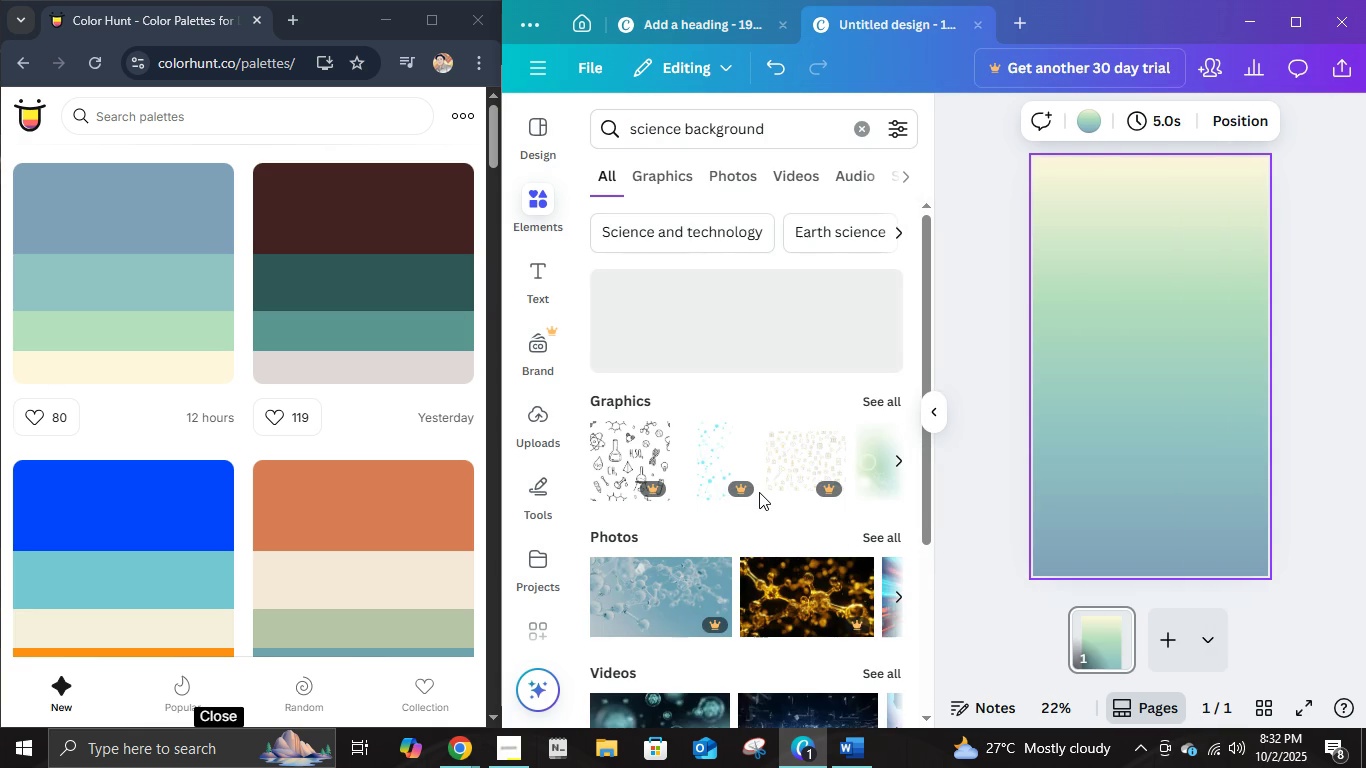 
scroll: coordinate [760, 488], scroll_direction: up, amount: 2.0
 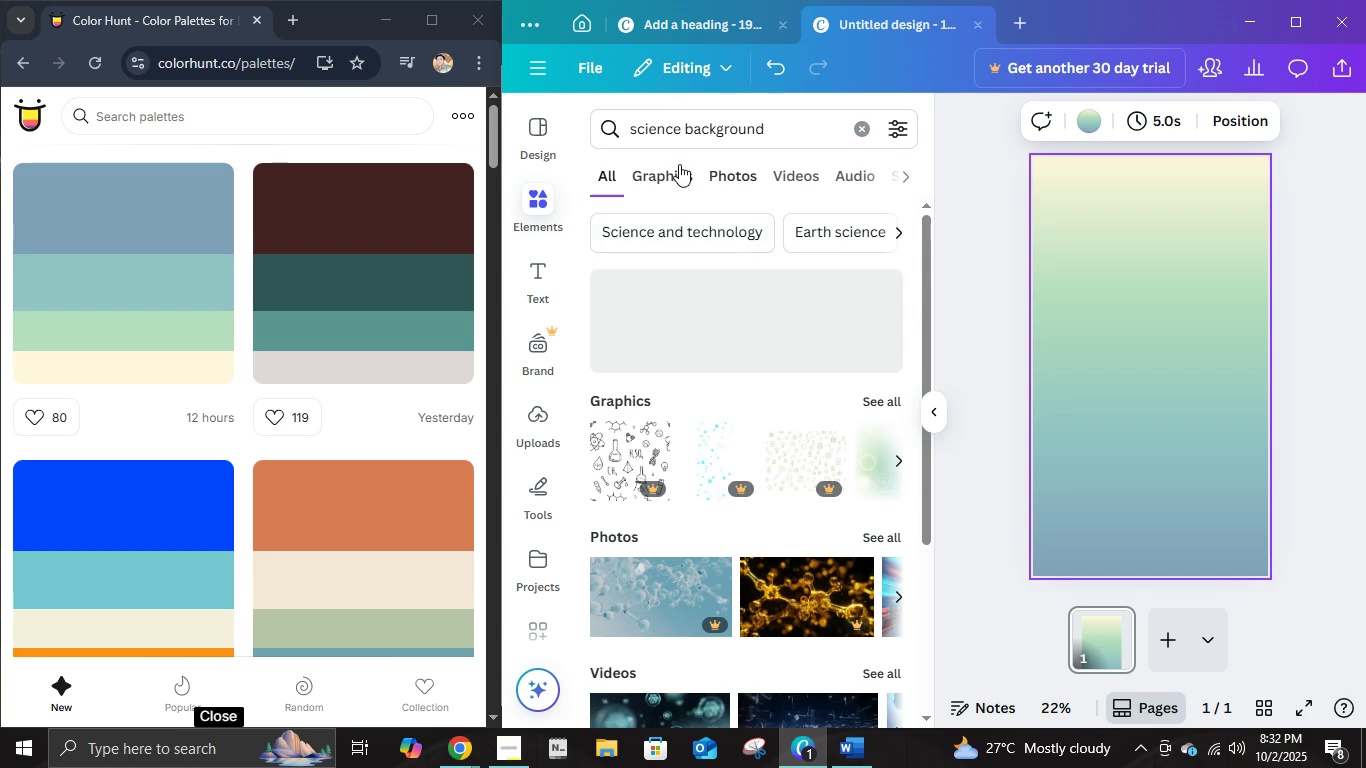 
left_click([679, 164])
 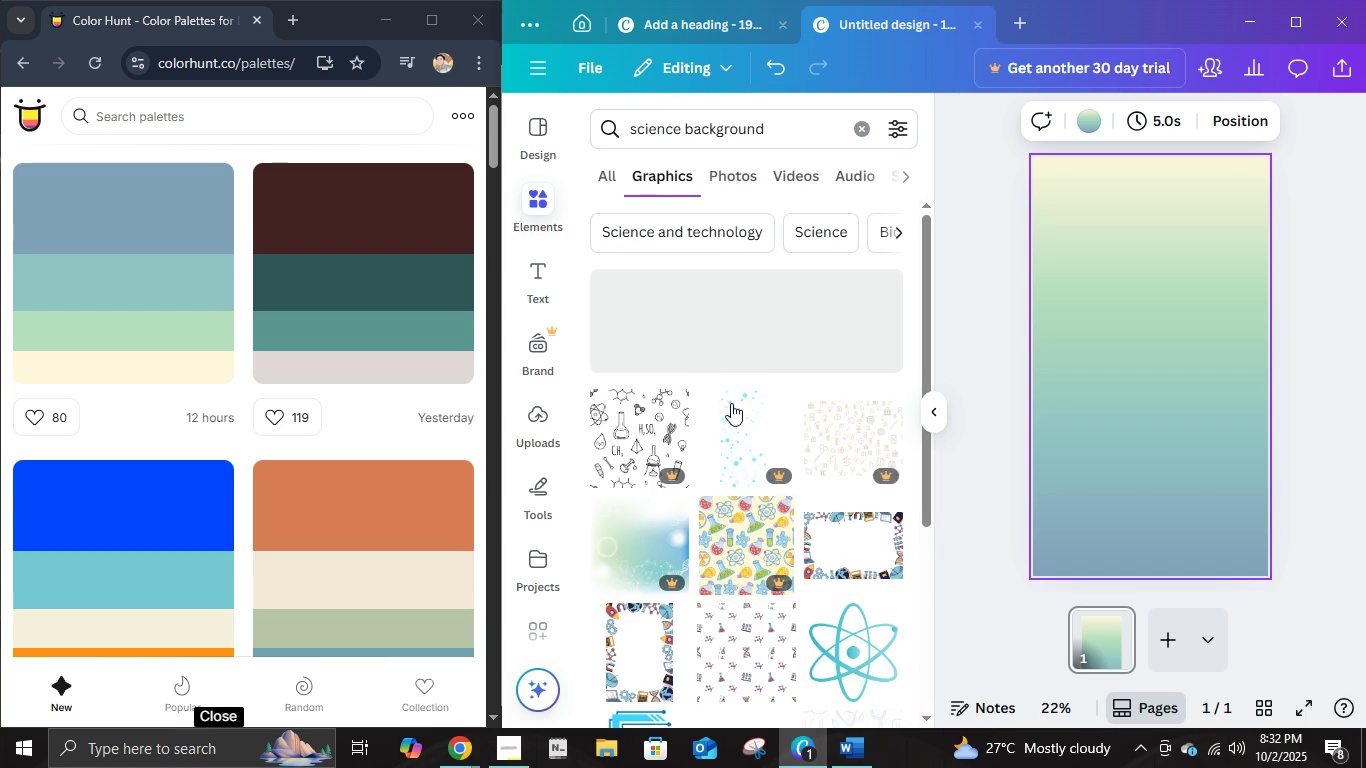 
scroll: coordinate [752, 459], scroll_direction: down, amount: 3.0
 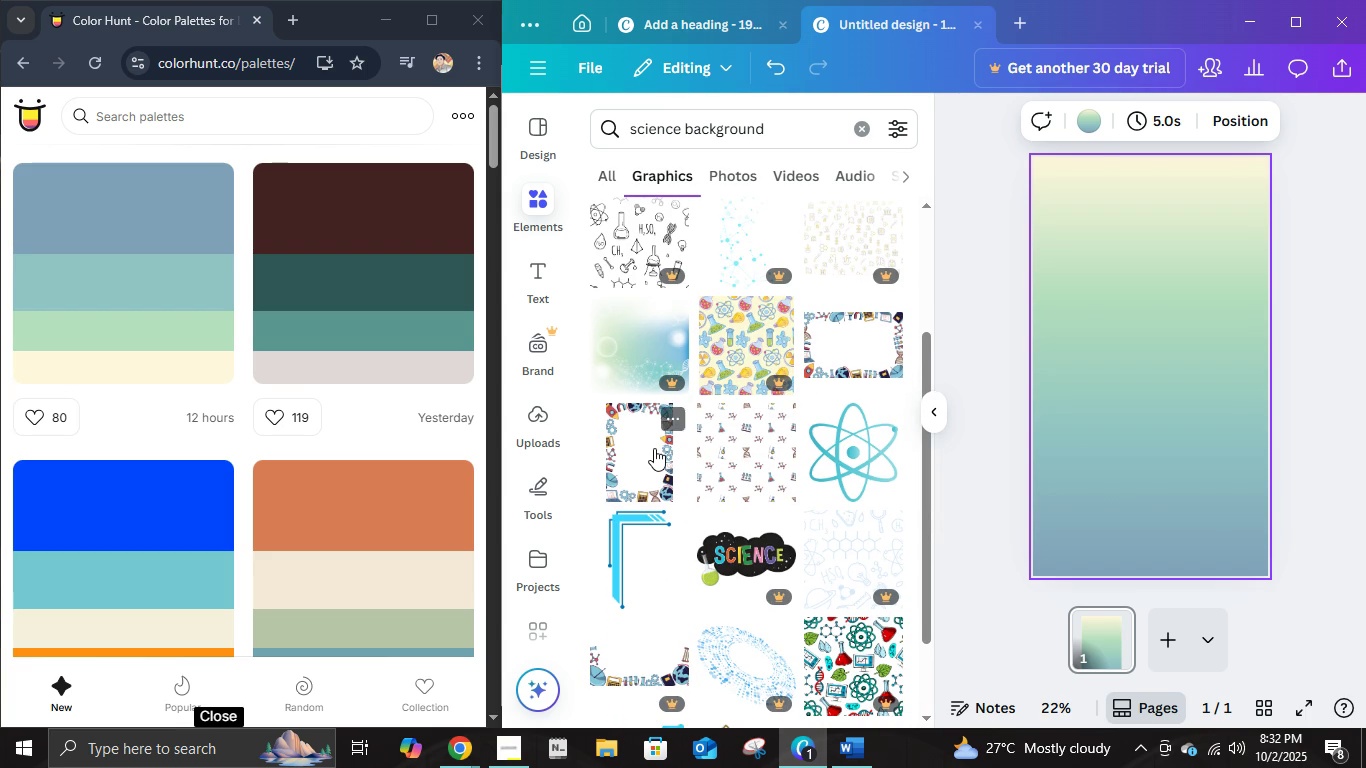 
left_click([654, 448])
 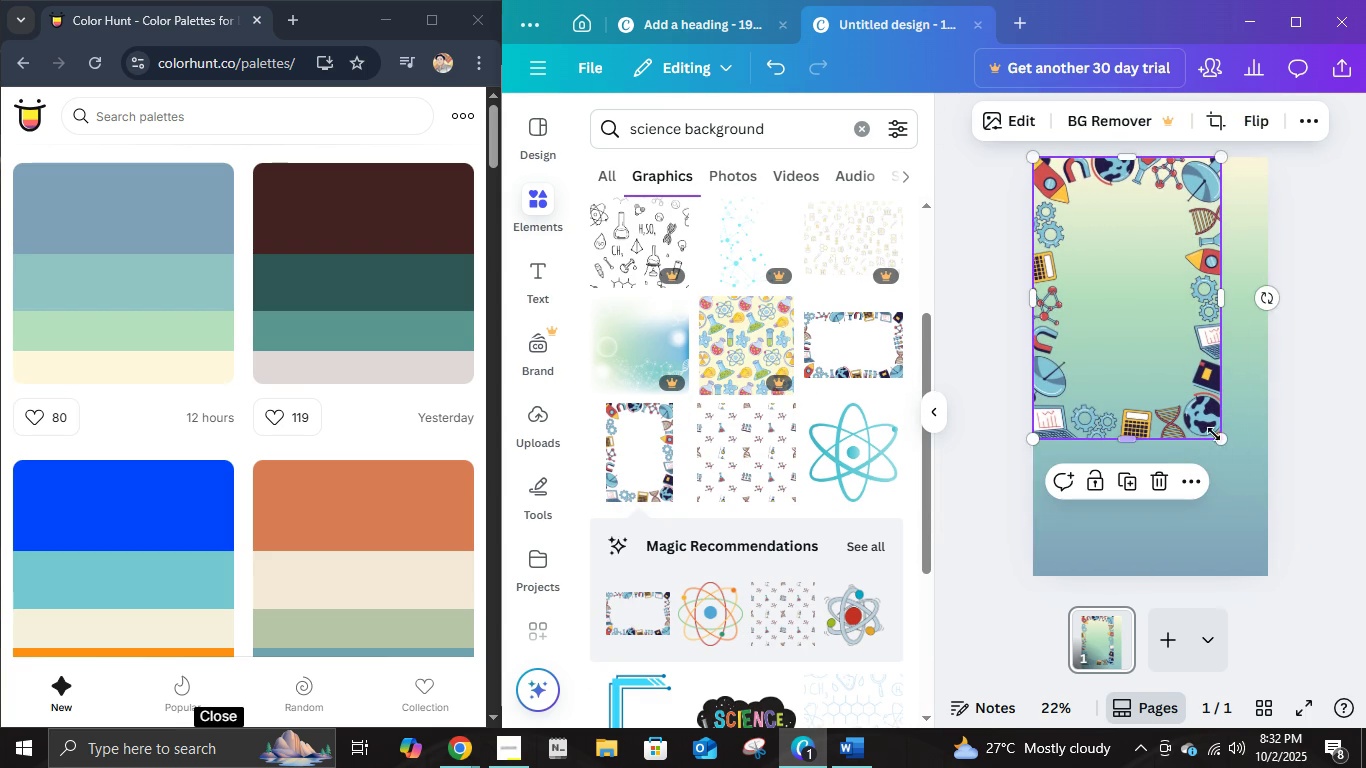 
mouse_move([1259, 564])
 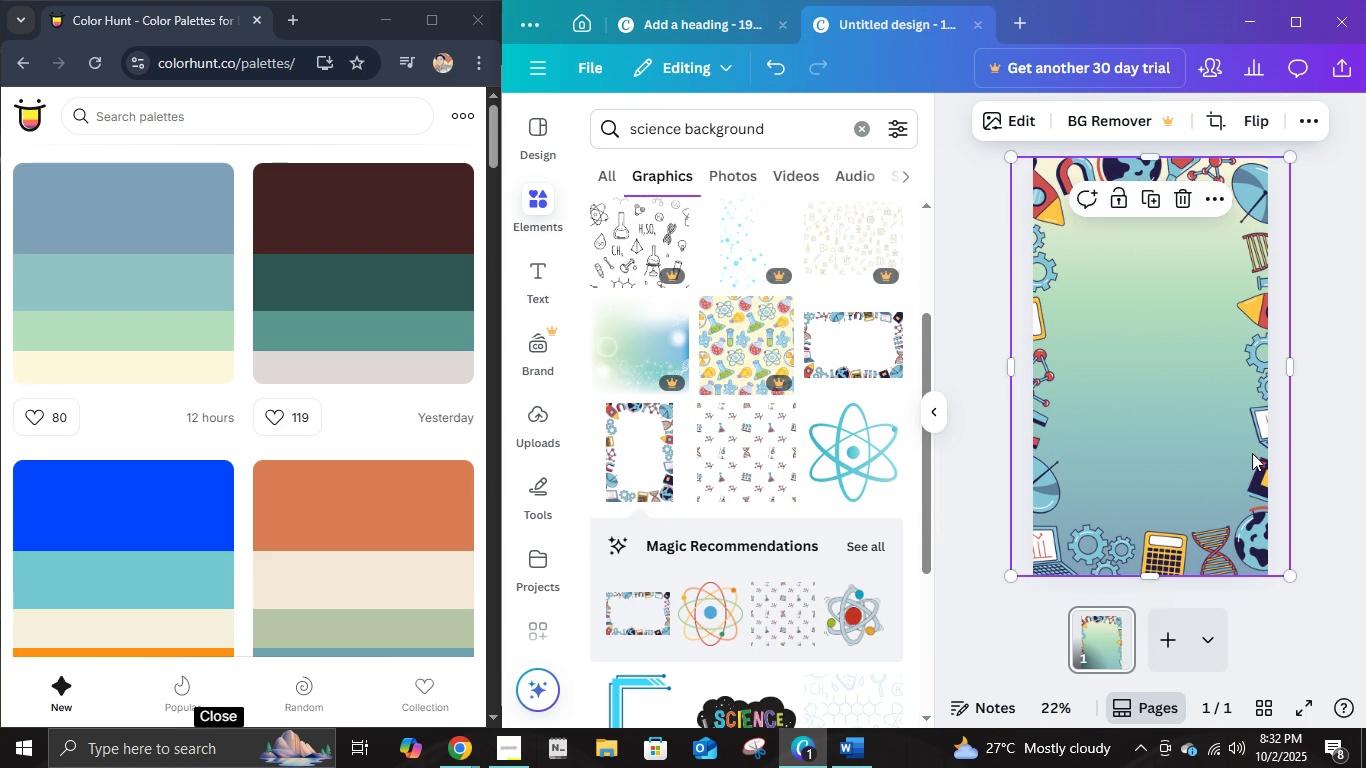 
left_click([1331, 410])
 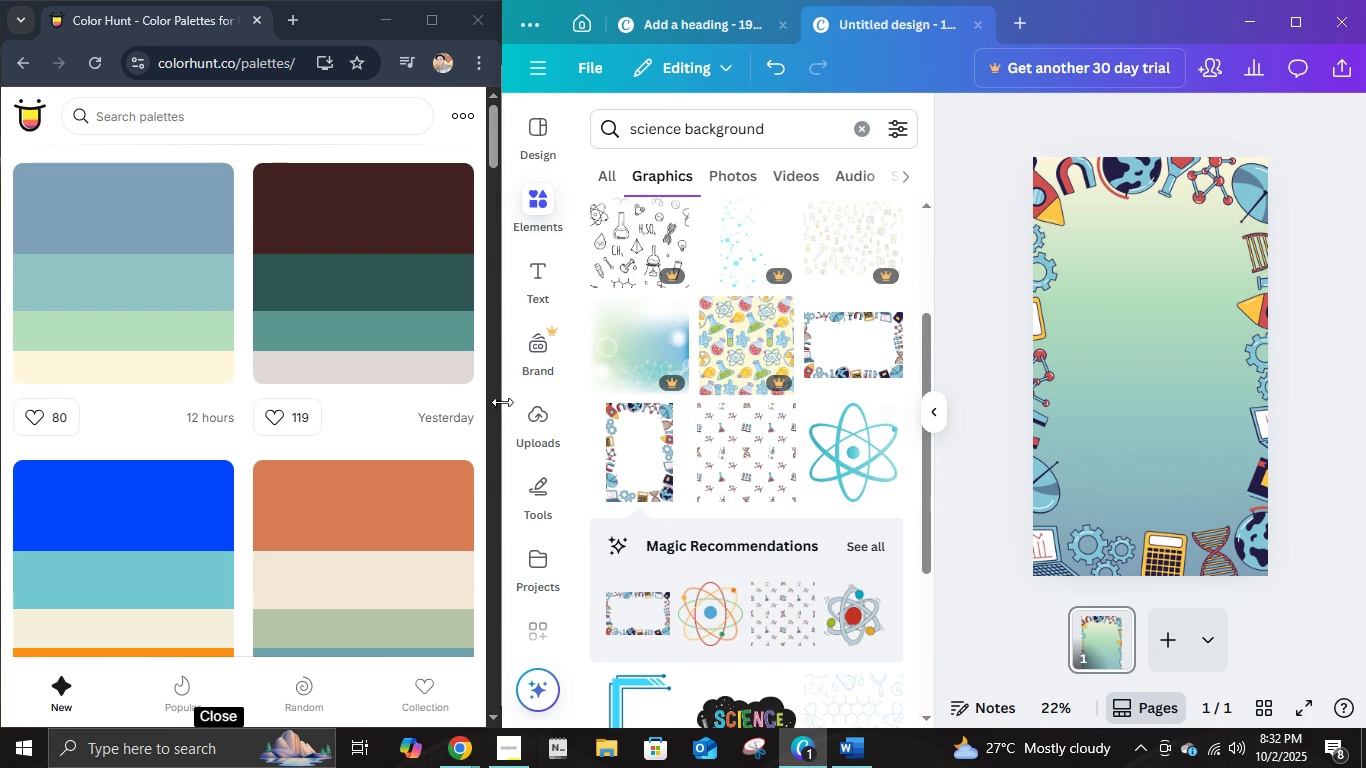 
scroll: coordinate [866, 578], scroll_direction: down, amount: 12.0
 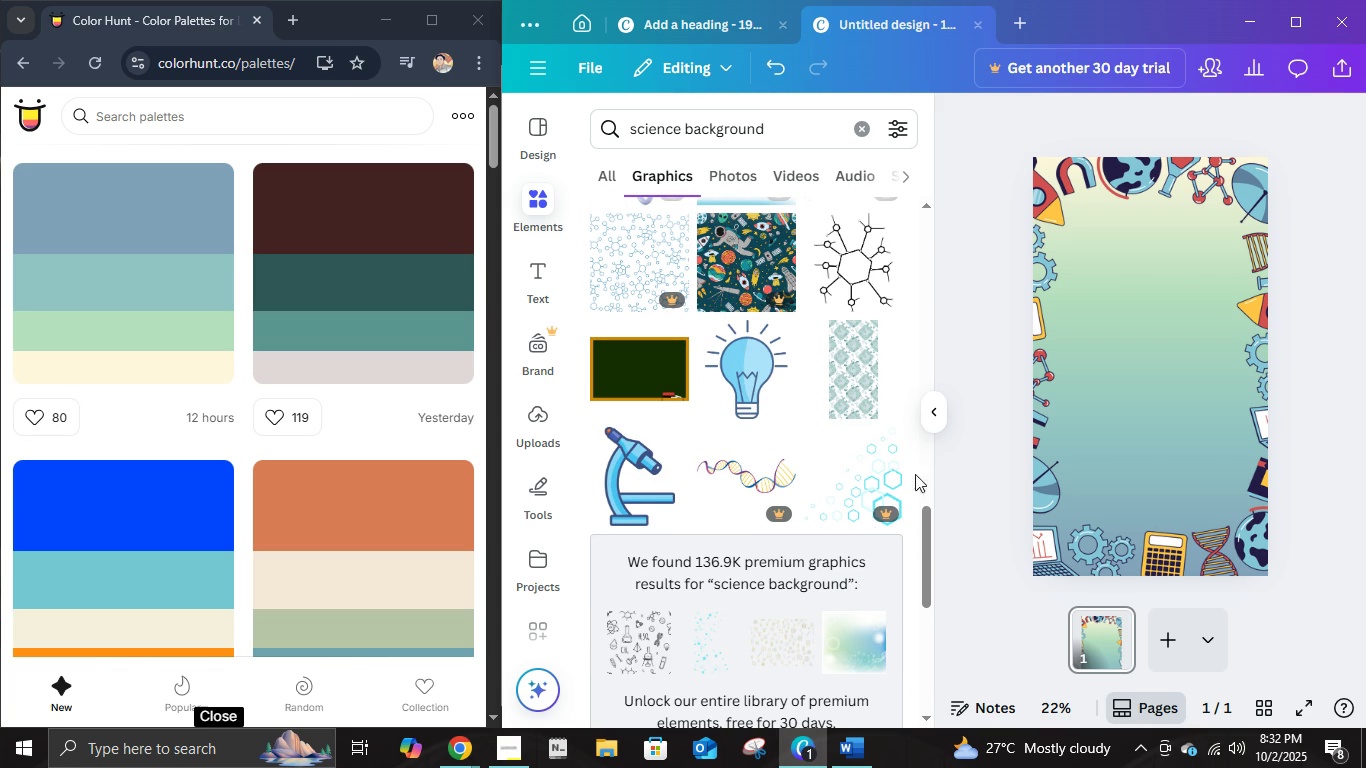 
scroll: coordinate [827, 517], scroll_direction: down, amount: 16.0
 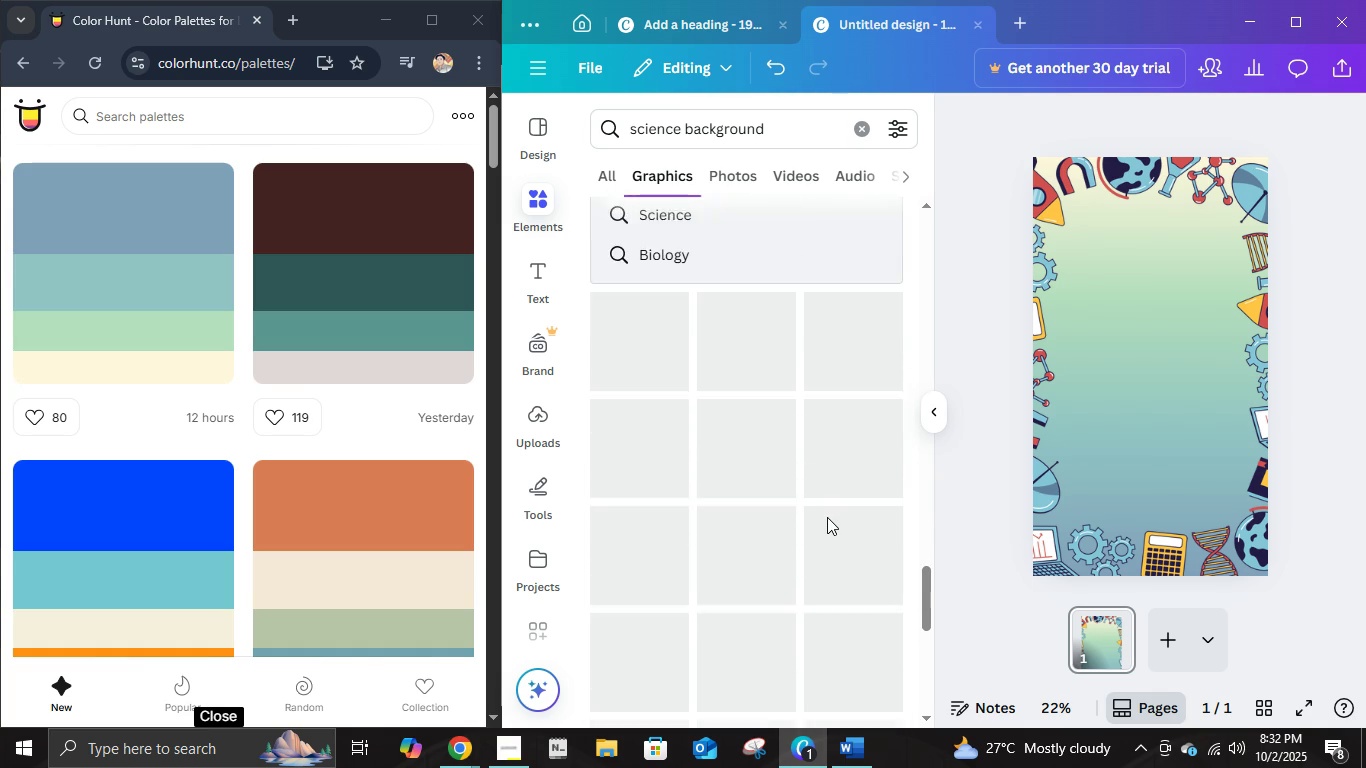 
scroll: coordinate [827, 517], scroll_direction: up, amount: 2.0
 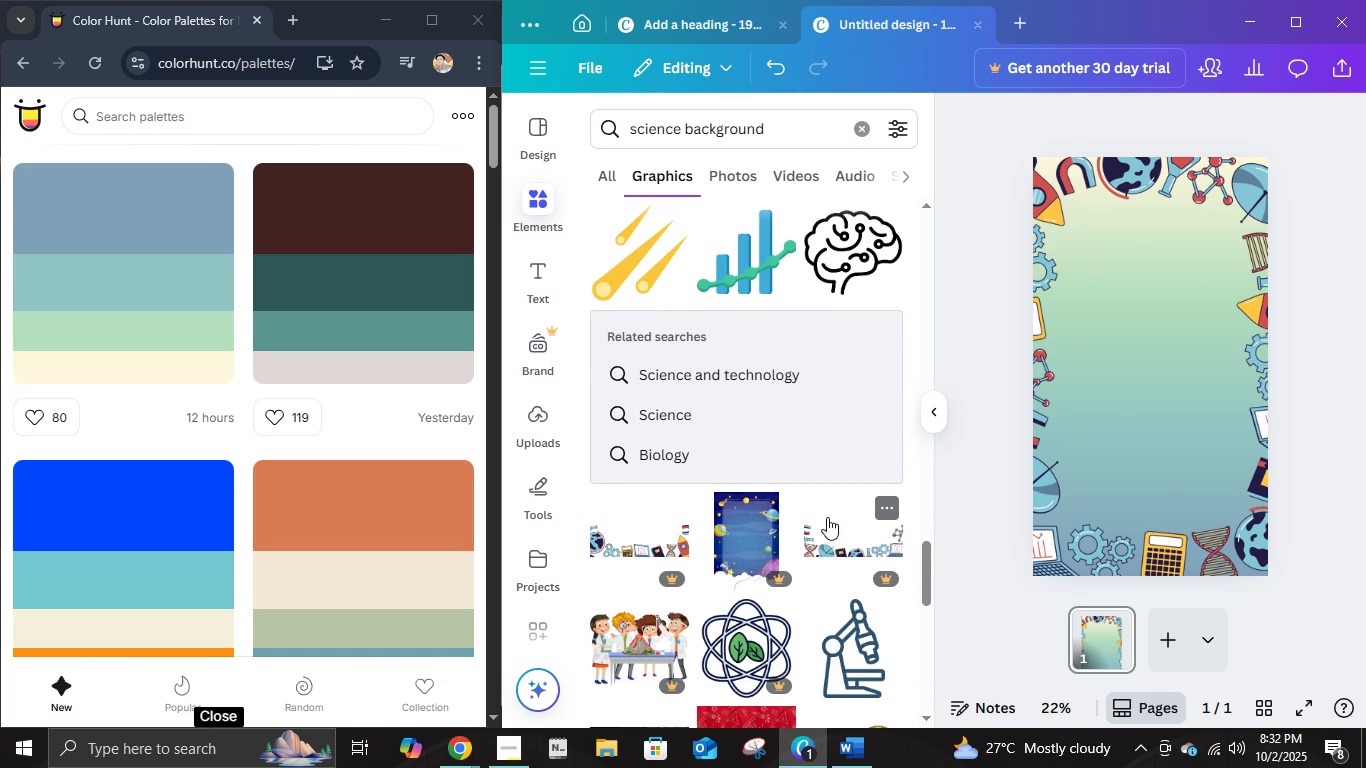 
scroll: coordinate [827, 517], scroll_direction: down, amount: 1.0
 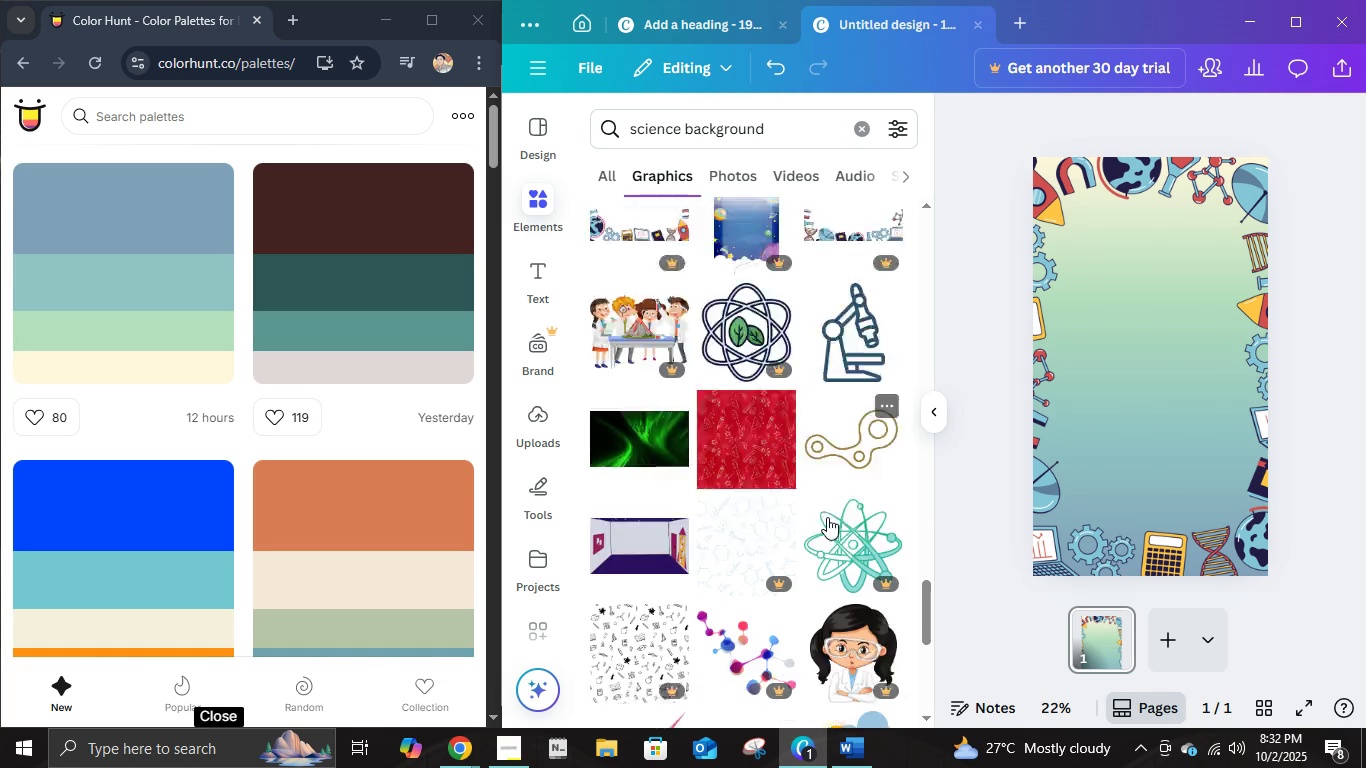 
scroll: coordinate [827, 517], scroll_direction: up, amount: 2.0
 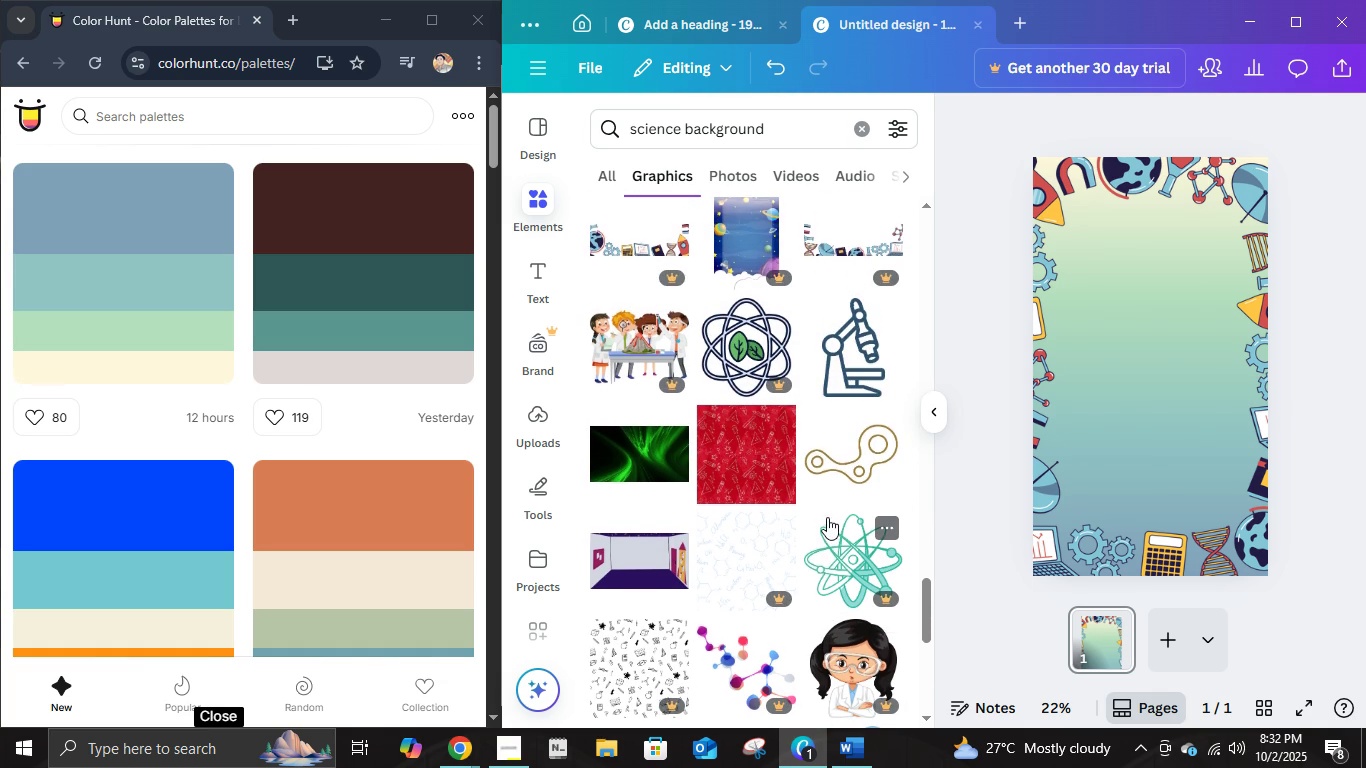 
scroll: coordinate [792, 513], scroll_direction: down, amount: 4.0
 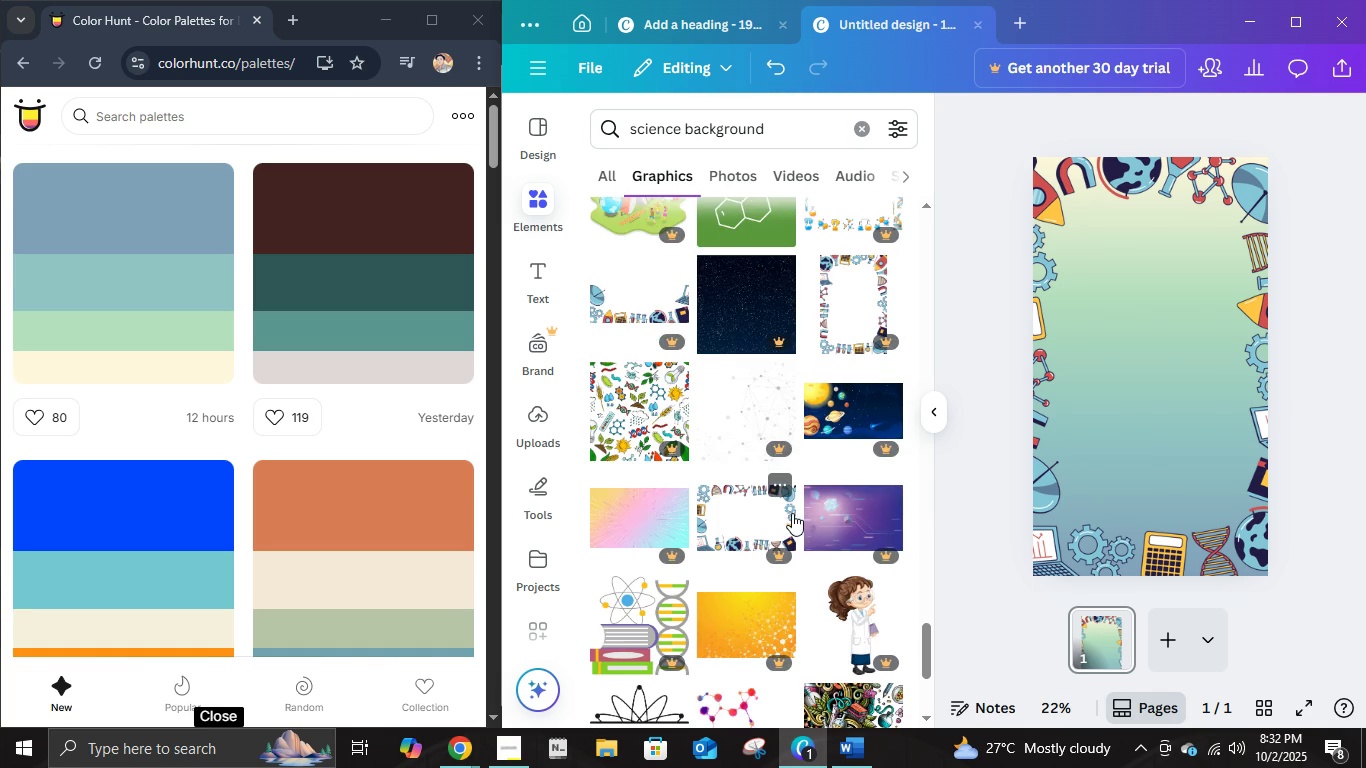 
scroll: coordinate [797, 496], scroll_direction: up, amount: 38.0
 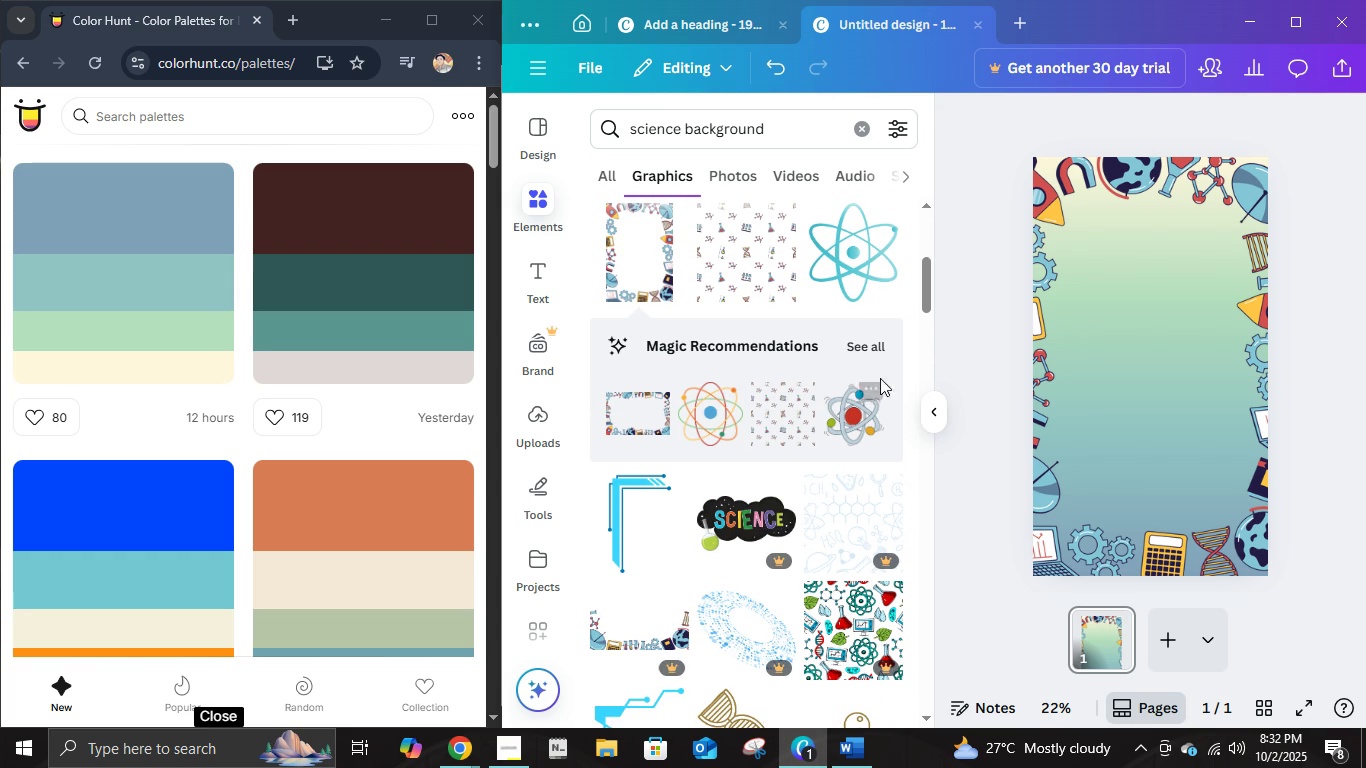 
left_click([881, 346])
 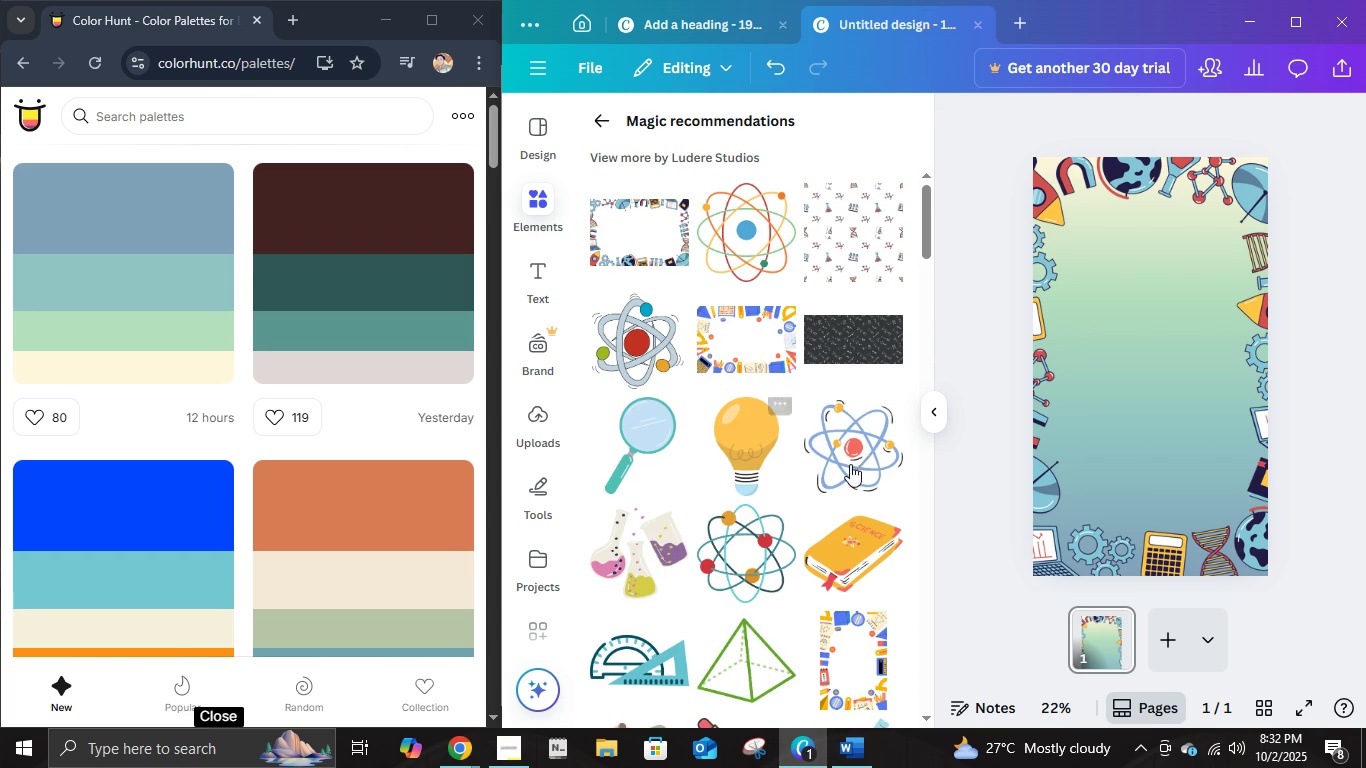 
scroll: coordinate [795, 500], scroll_direction: down, amount: 3.0
 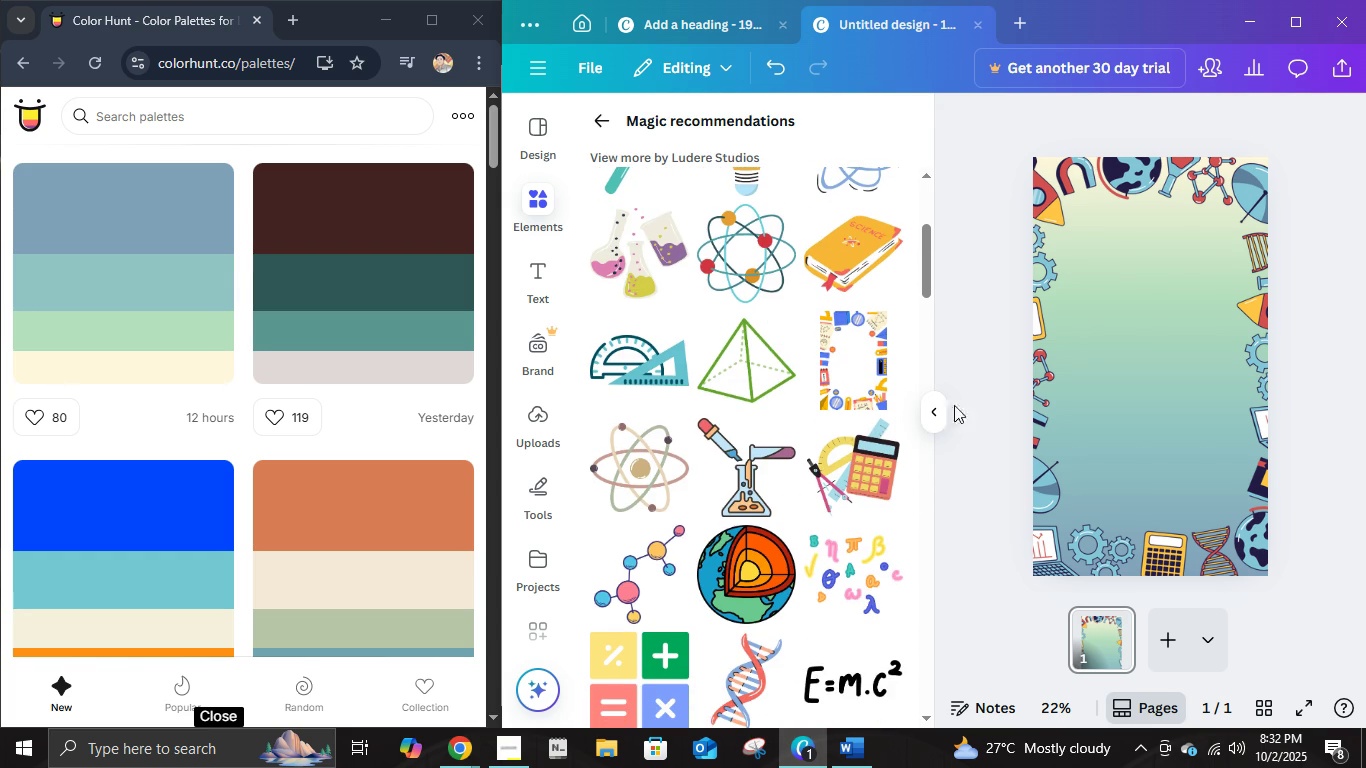 
left_click([935, 410])
 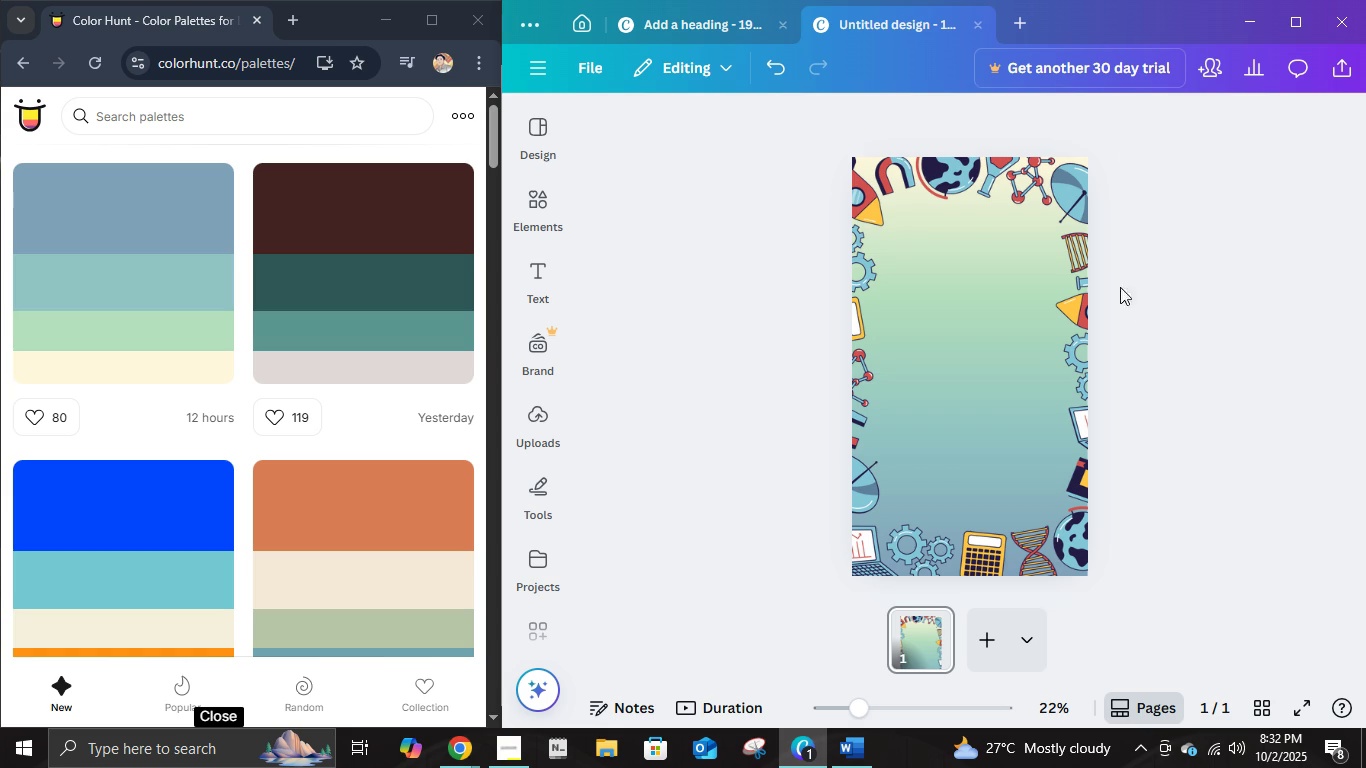 
left_click([1142, 301])
 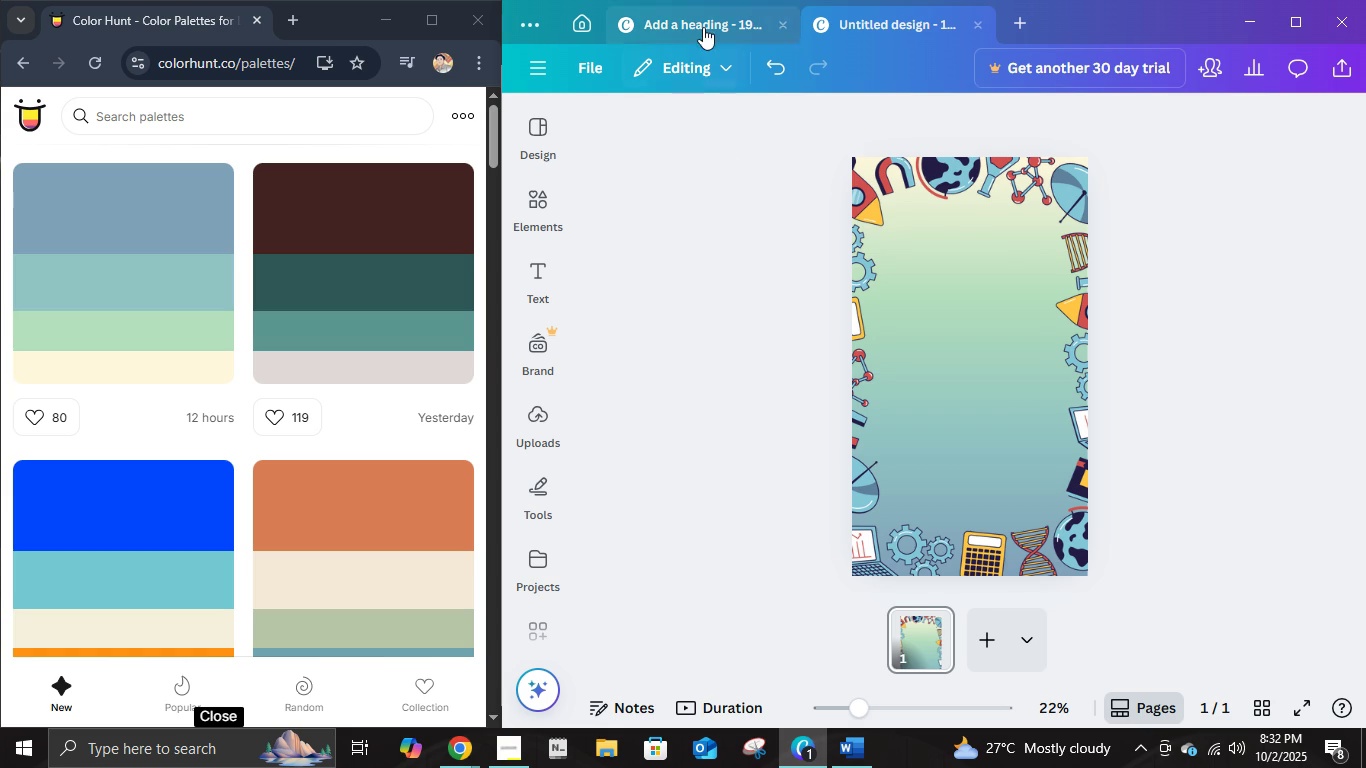 
left_click([703, 27])
 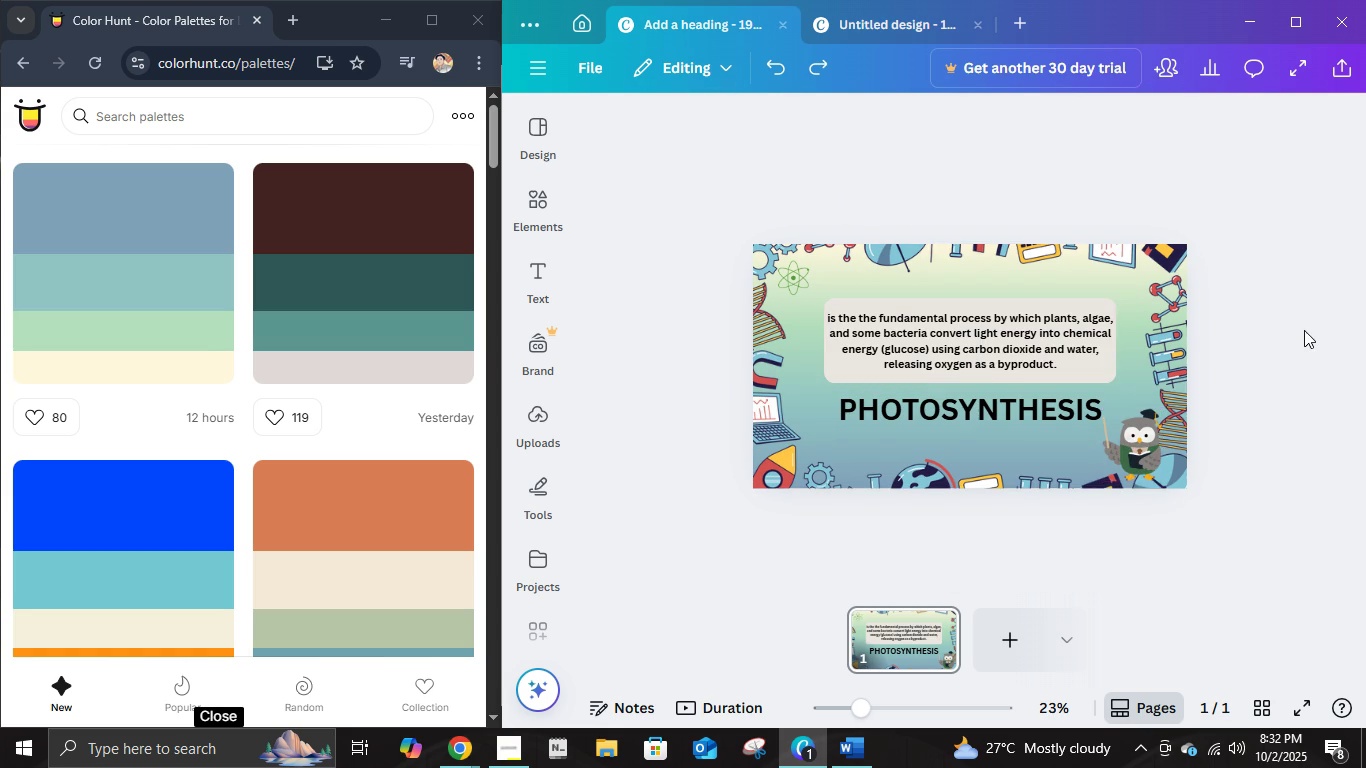 
left_click([1304, 330])
 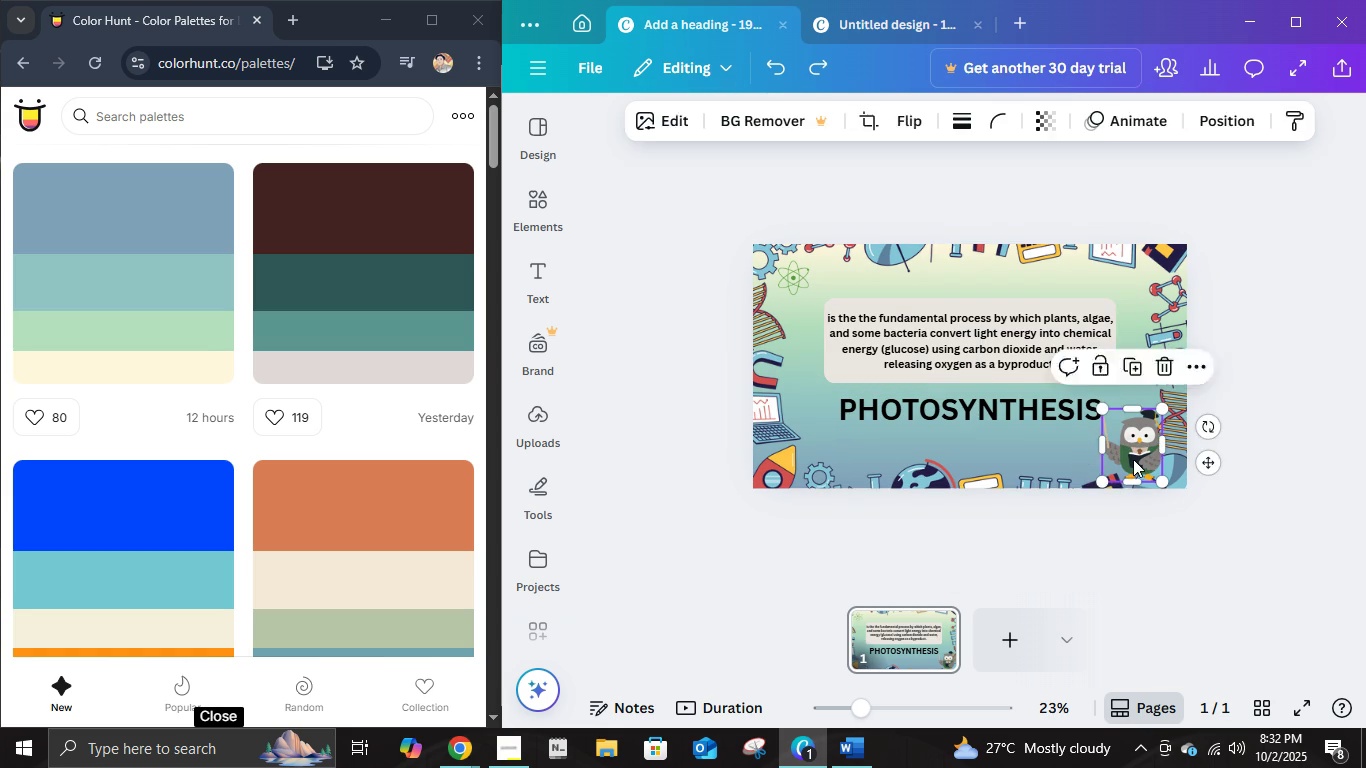 
left_click([1133, 459])